 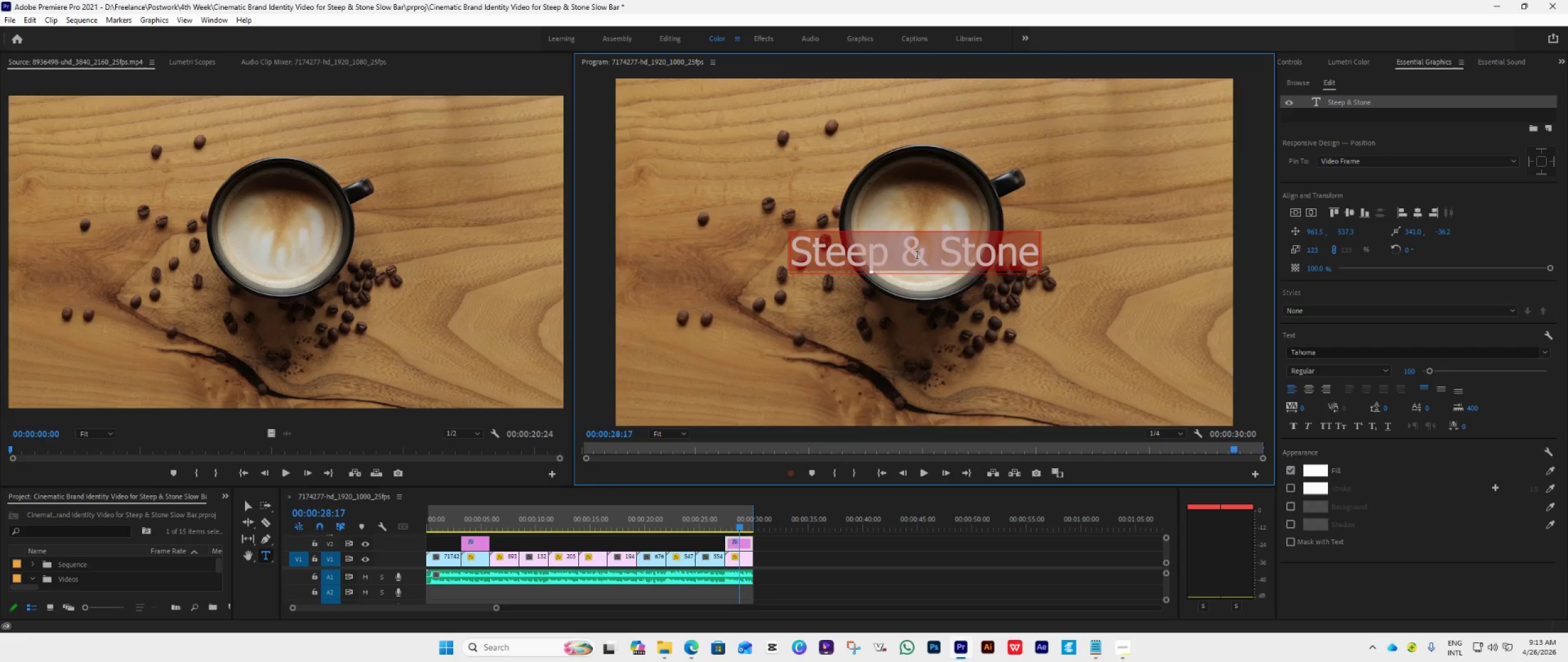 
key(Control+V)
 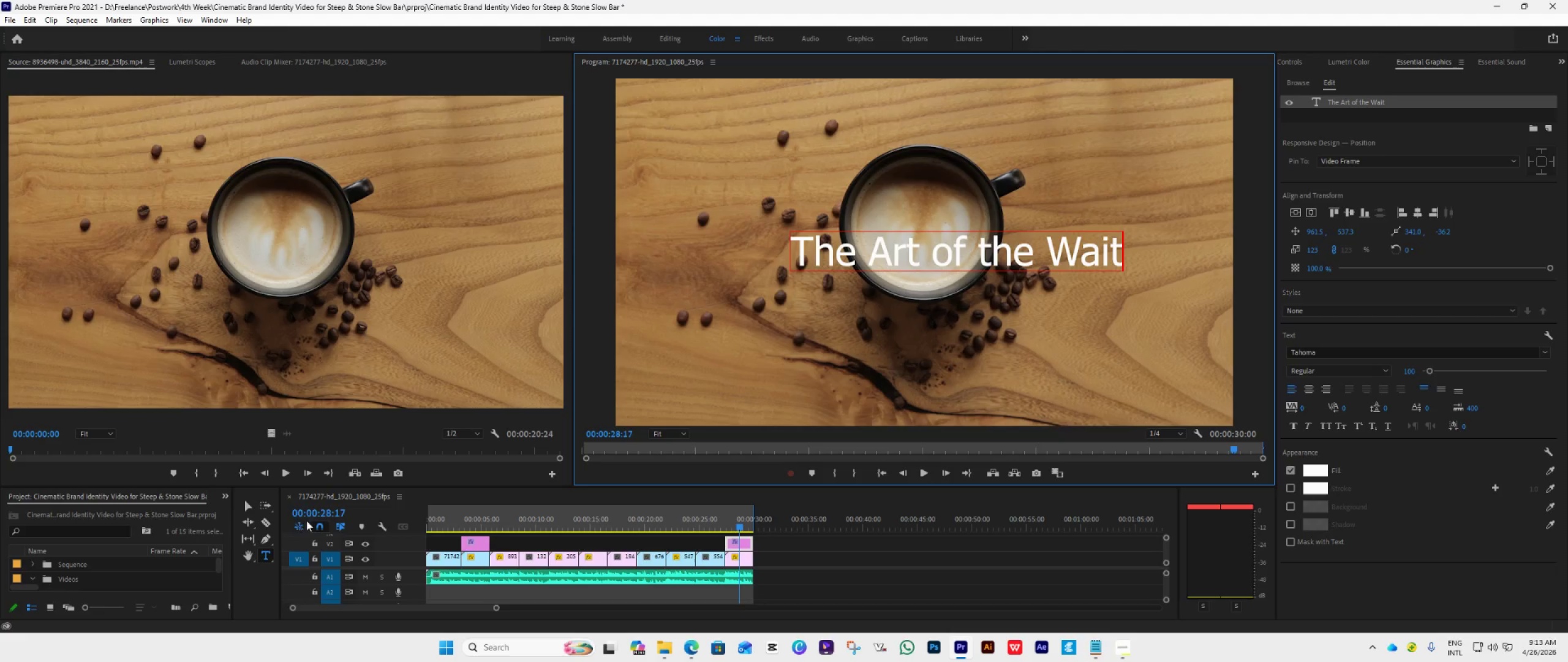 
left_click([246, 510])
 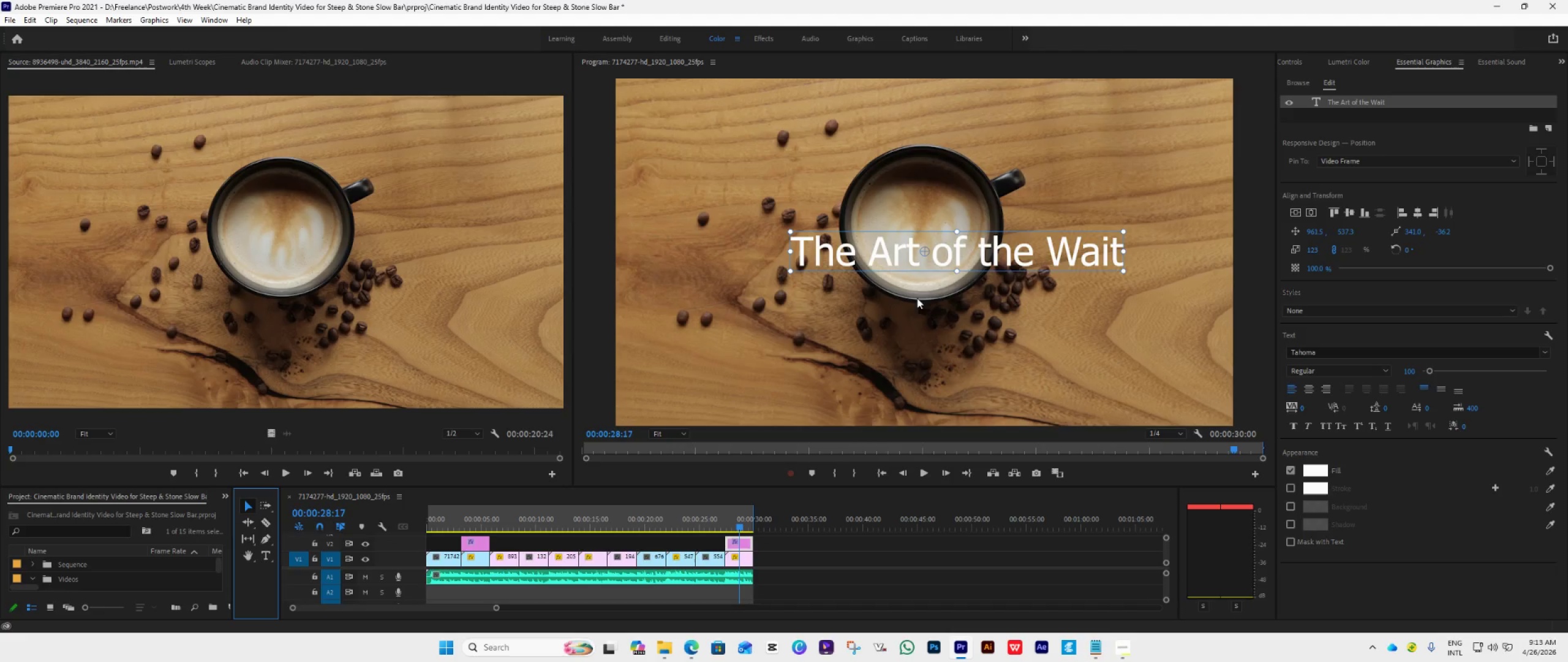 
left_click_drag(start_coordinate=[925, 252], to_coordinate=[952, 251])
 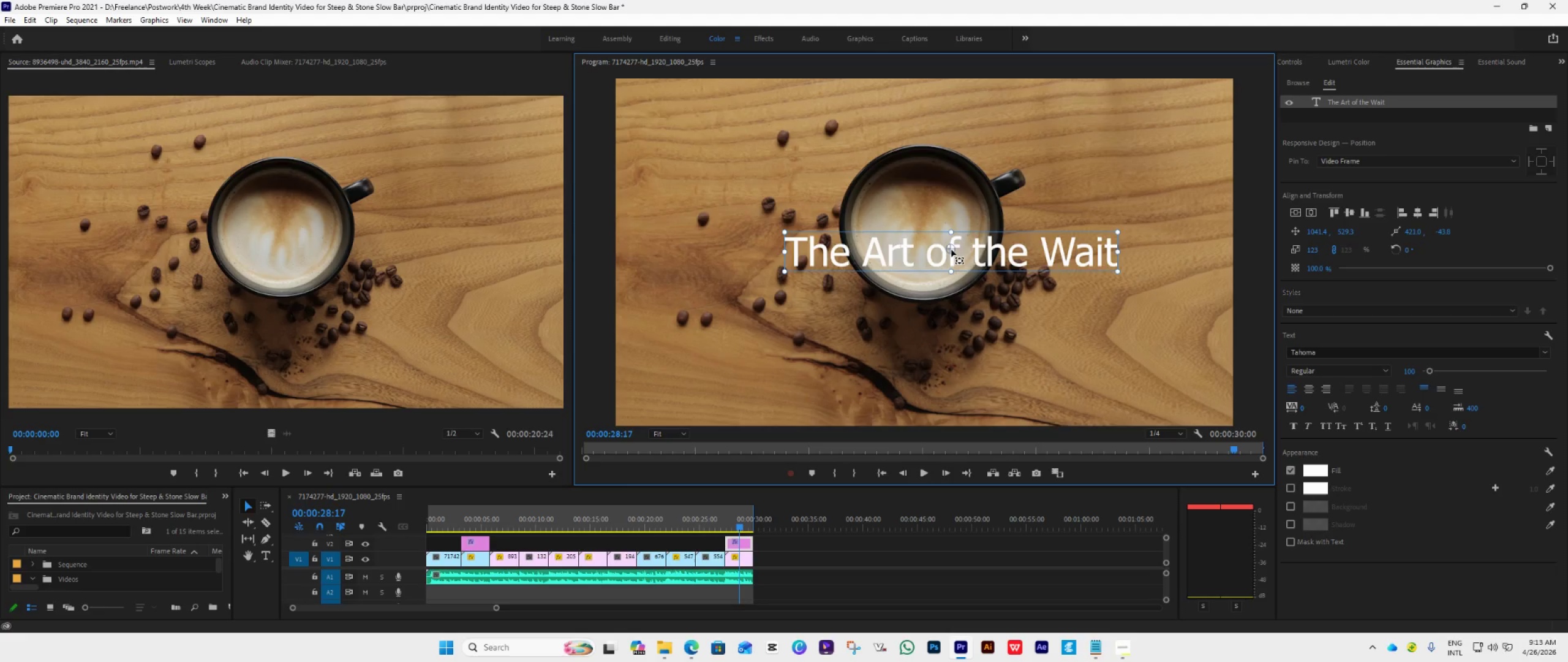 
wait(7.06)
 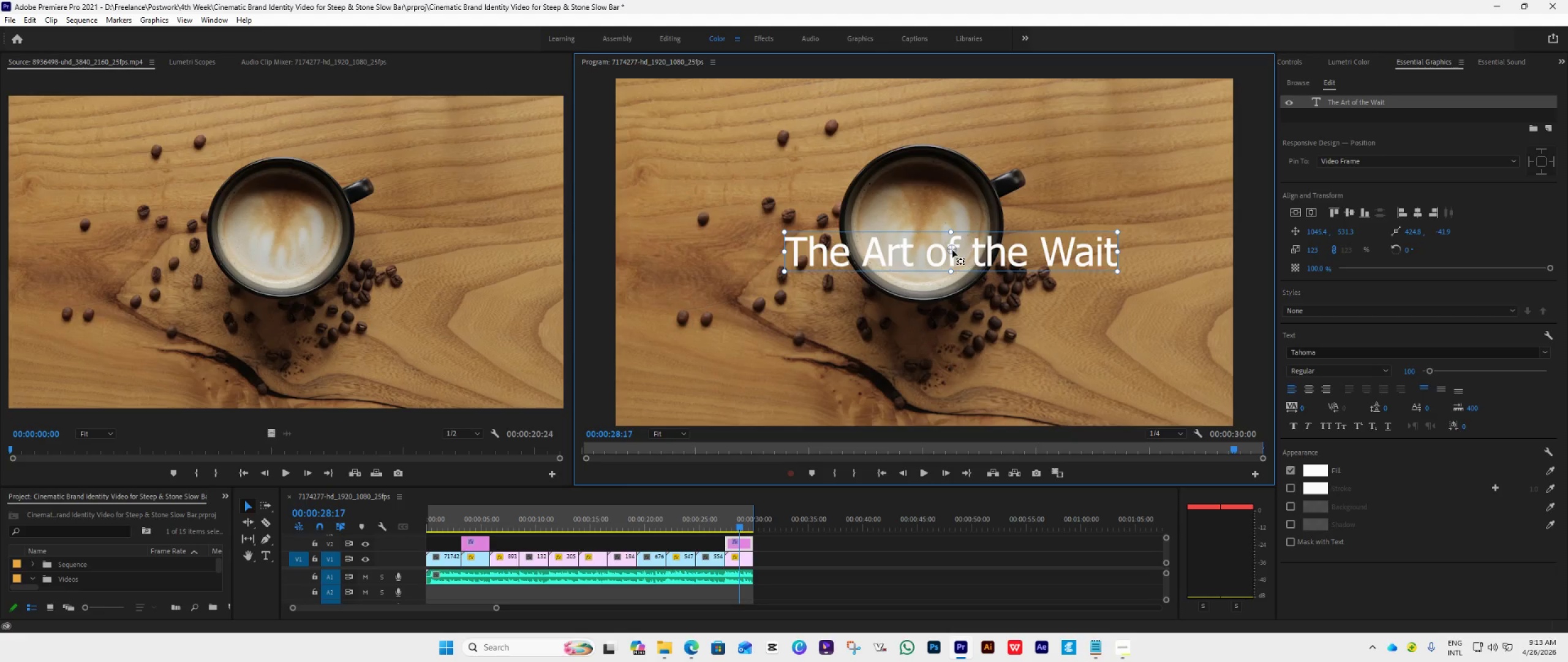 
left_click([1311, 215])
 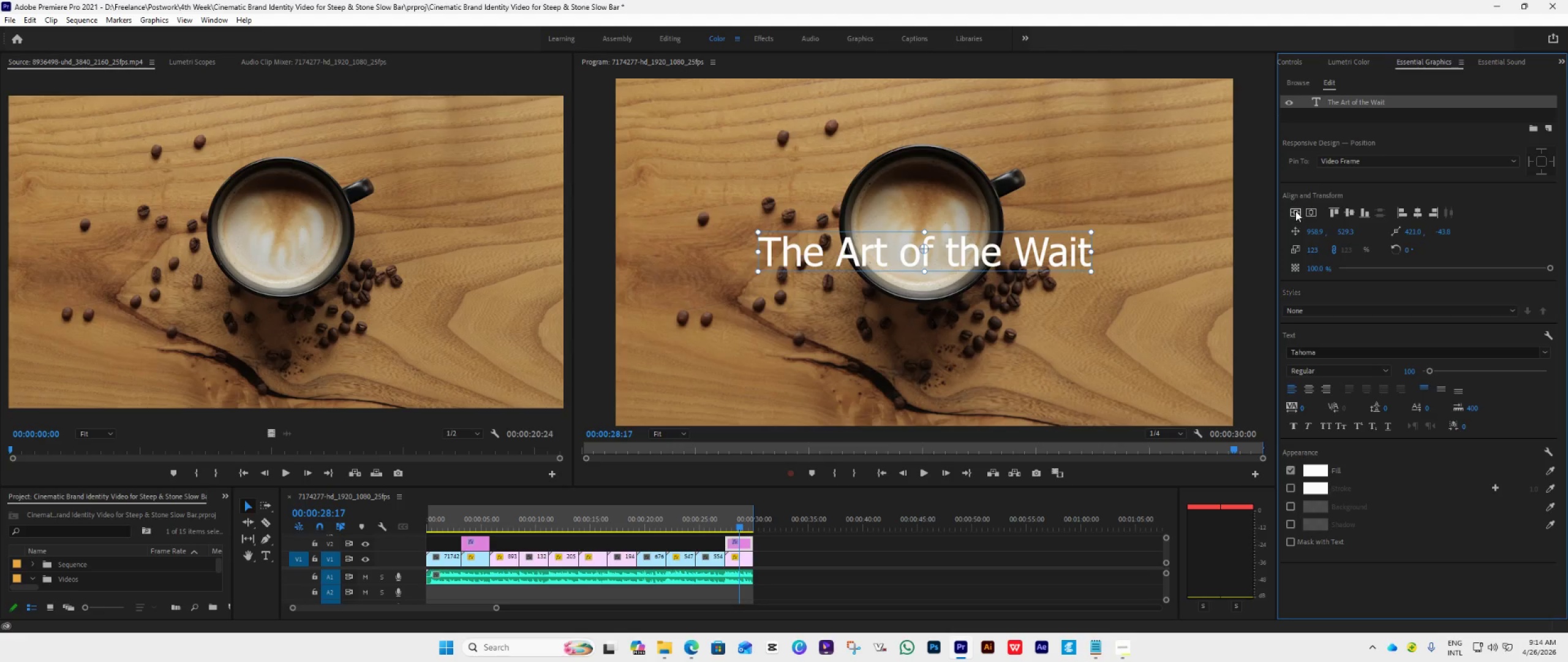 
left_click([1295, 211])
 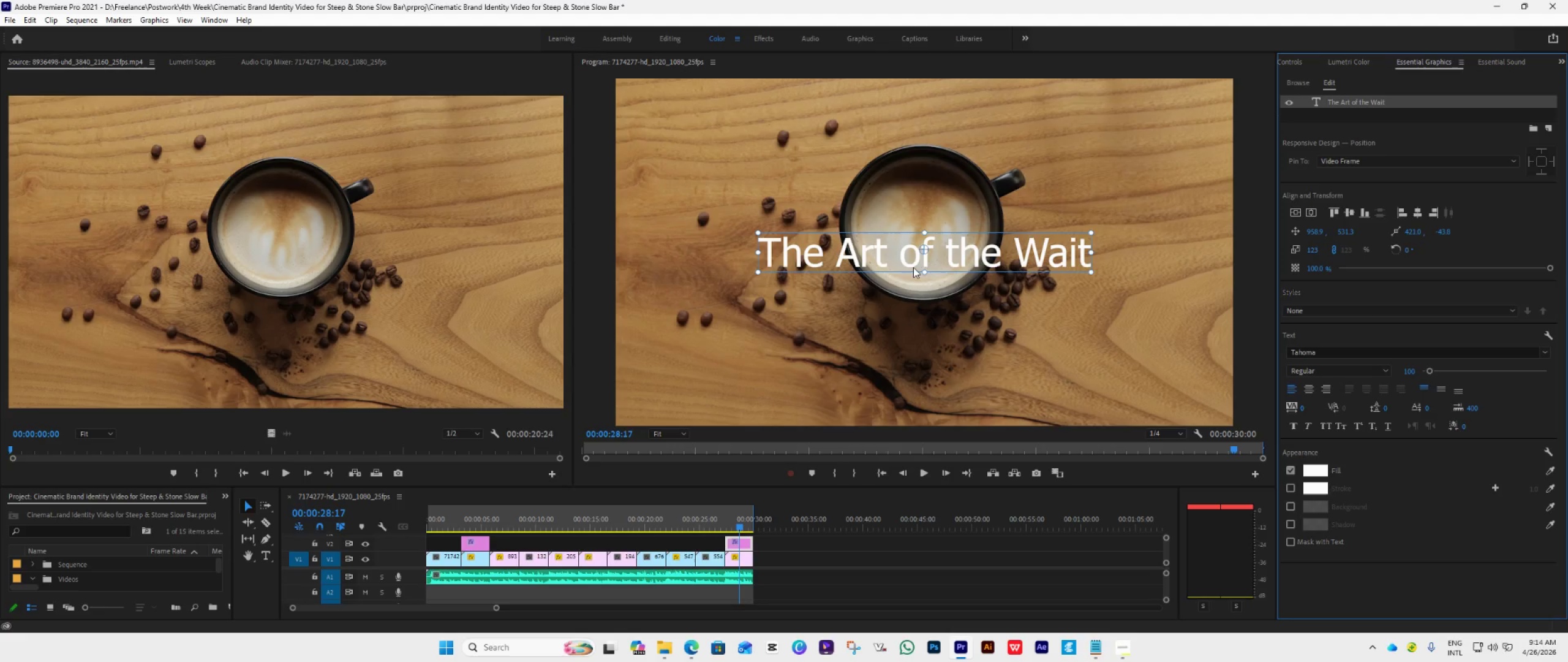 
left_click_drag(start_coordinate=[924, 249], to_coordinate=[924, 252])
 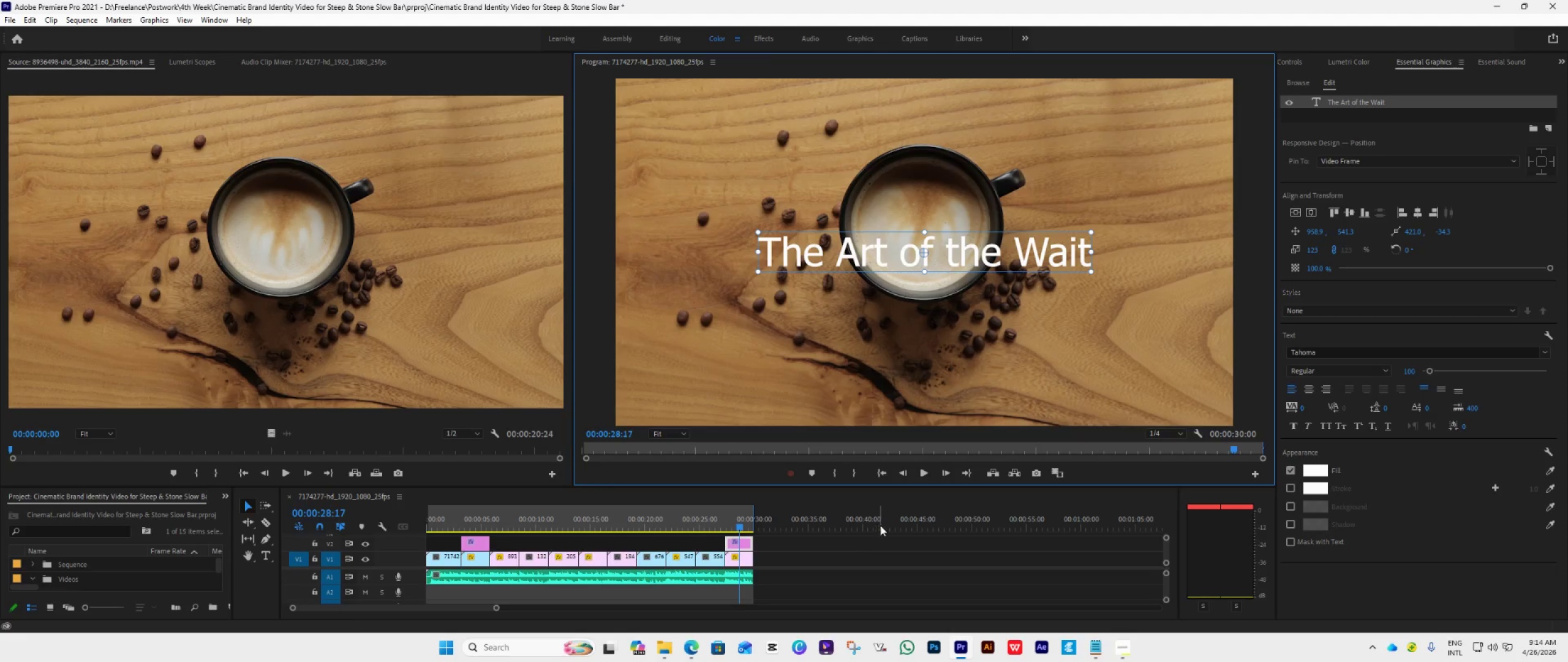 
left_click([895, 555])
 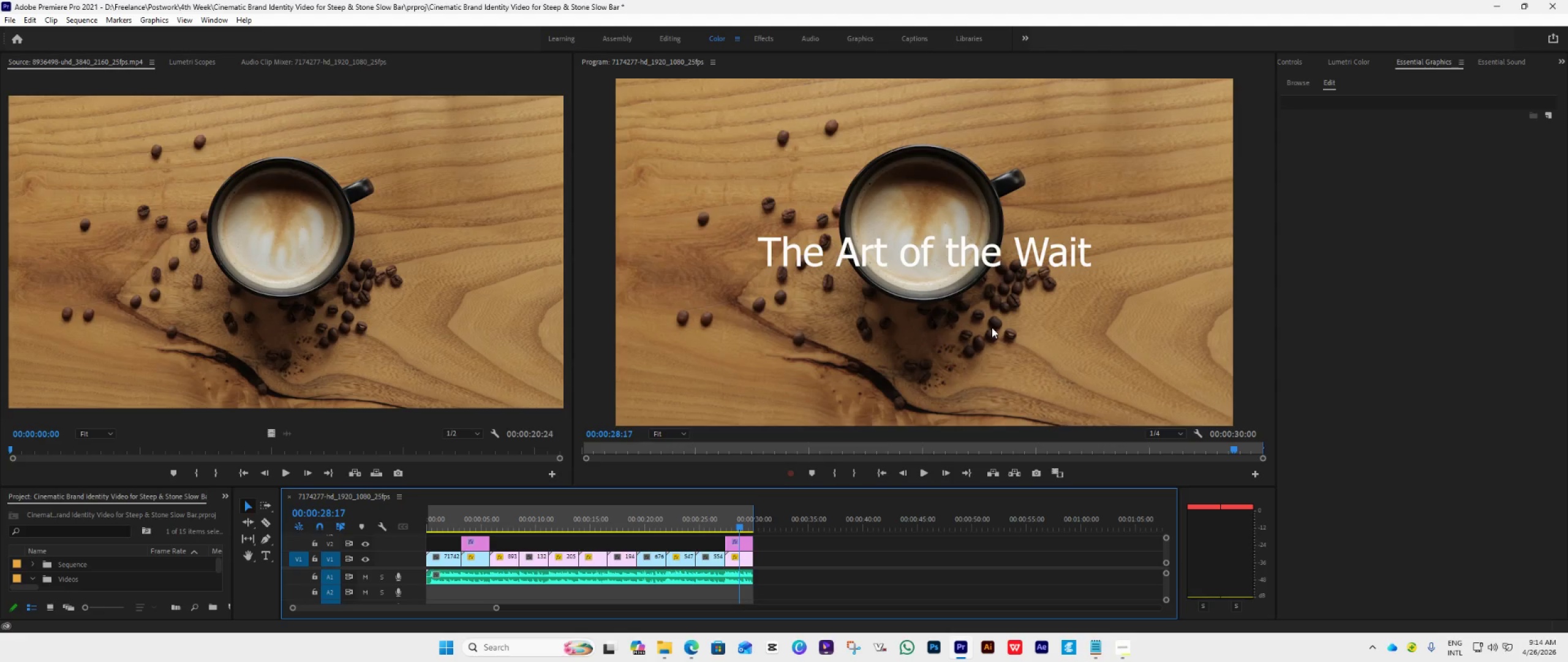 
left_click([932, 258])
 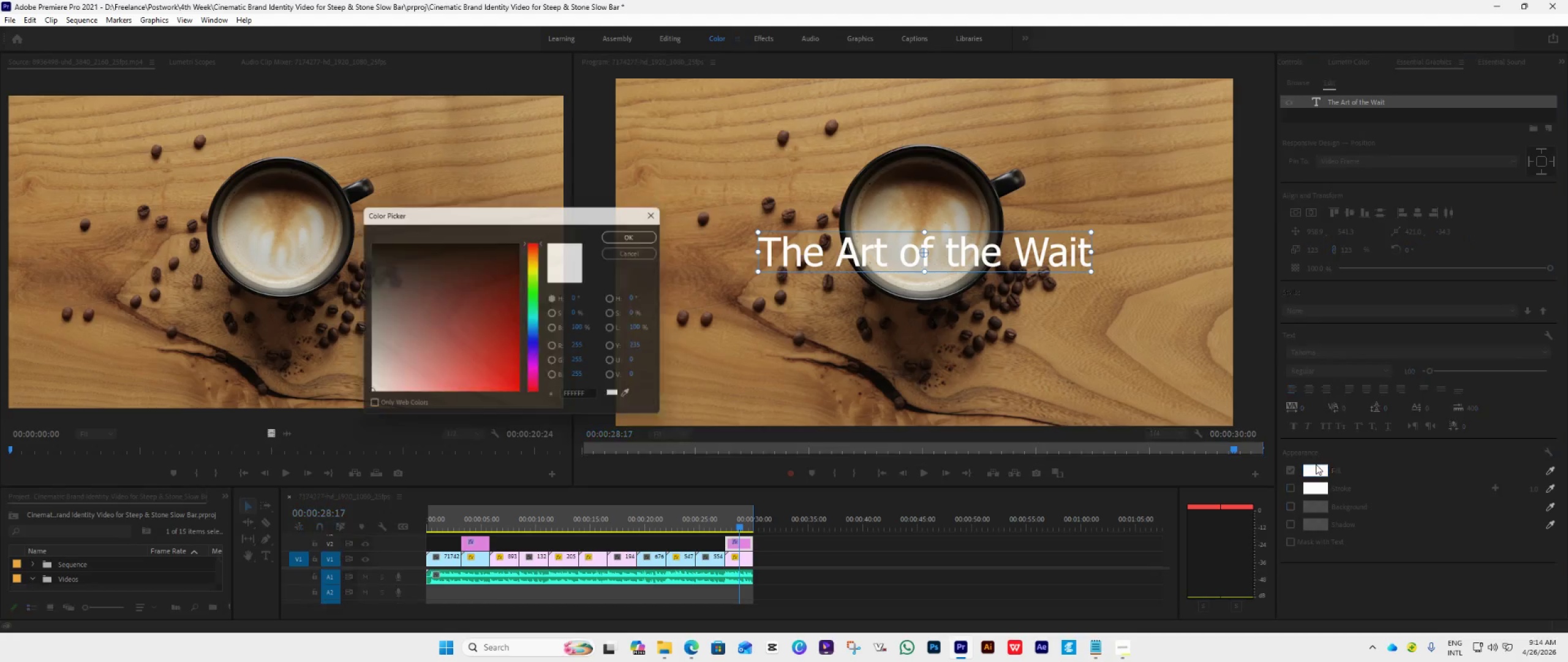 
left_click_drag(start_coordinate=[370, 322], to_coordinate=[331, 294])
 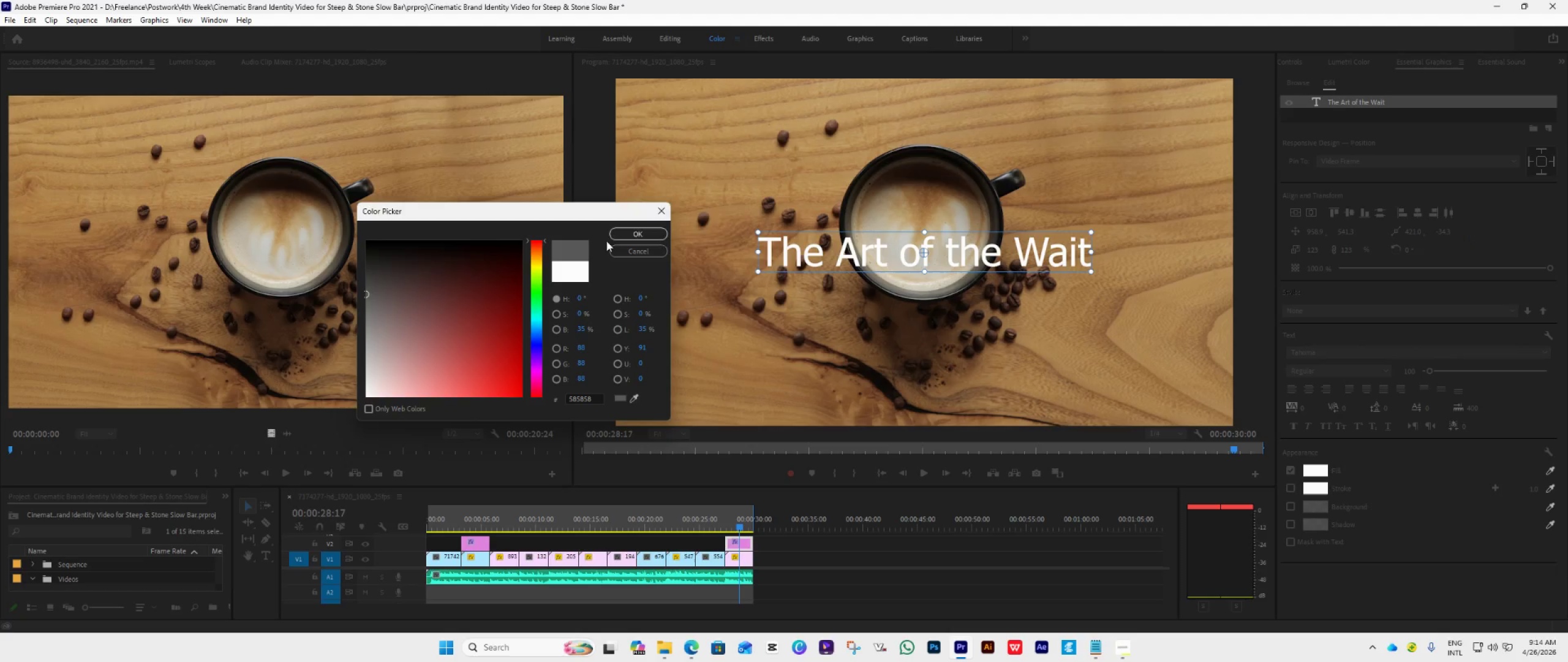 
left_click([630, 233])
 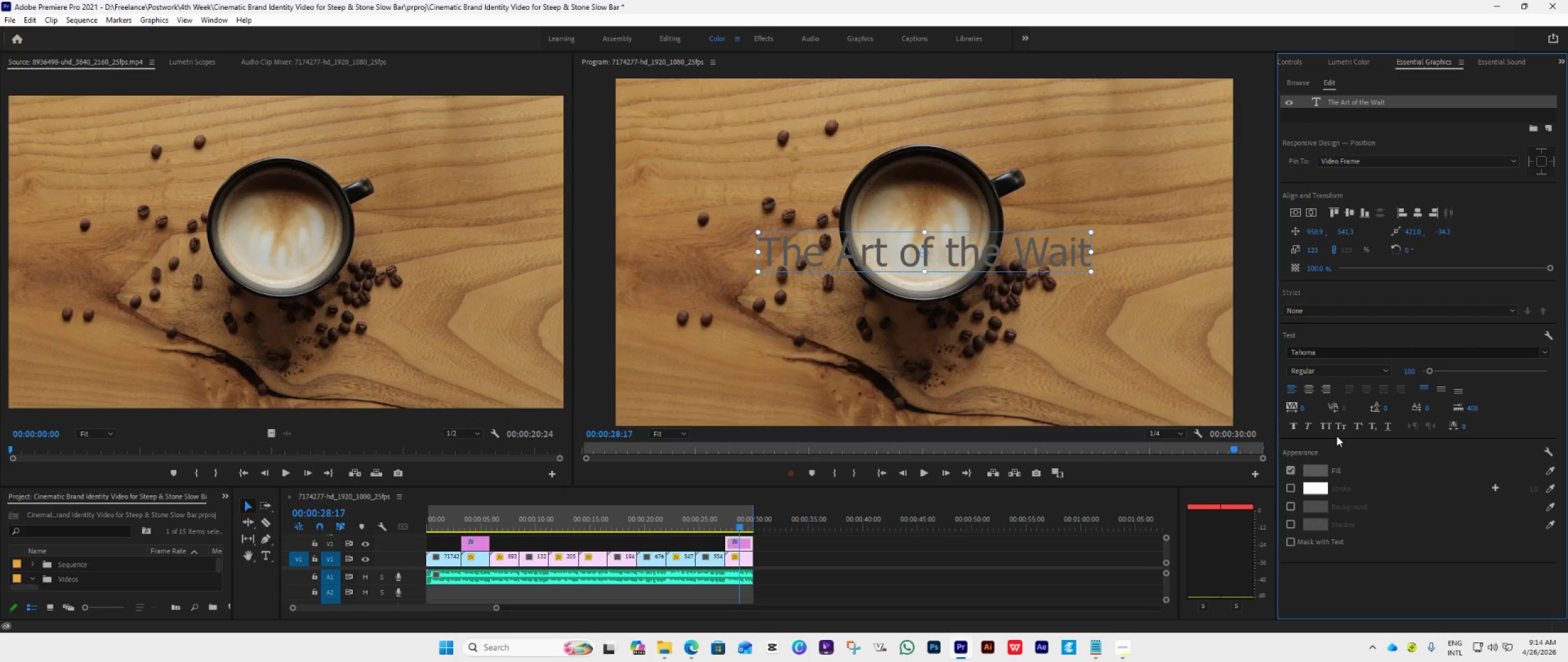 
left_click([1313, 475])
 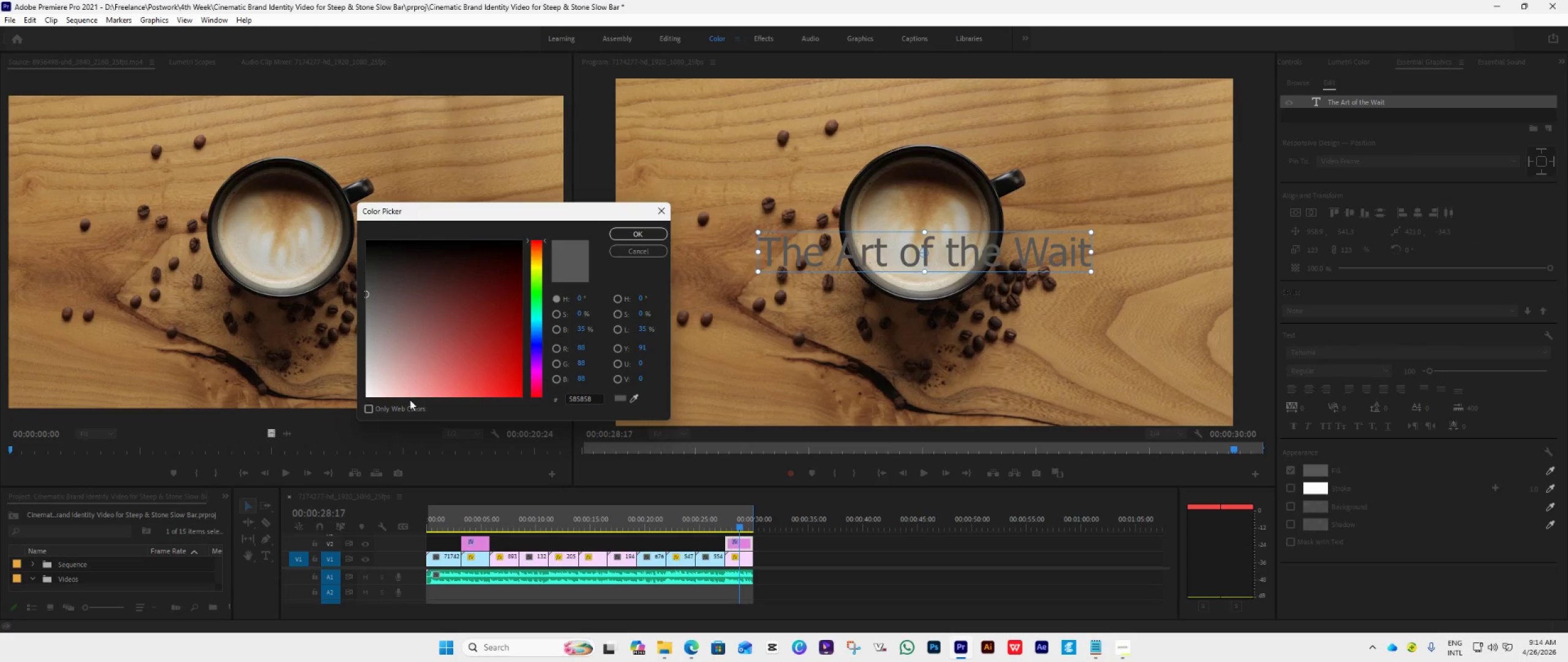 
left_click_drag(start_coordinate=[400, 359], to_coordinate=[304, 471])
 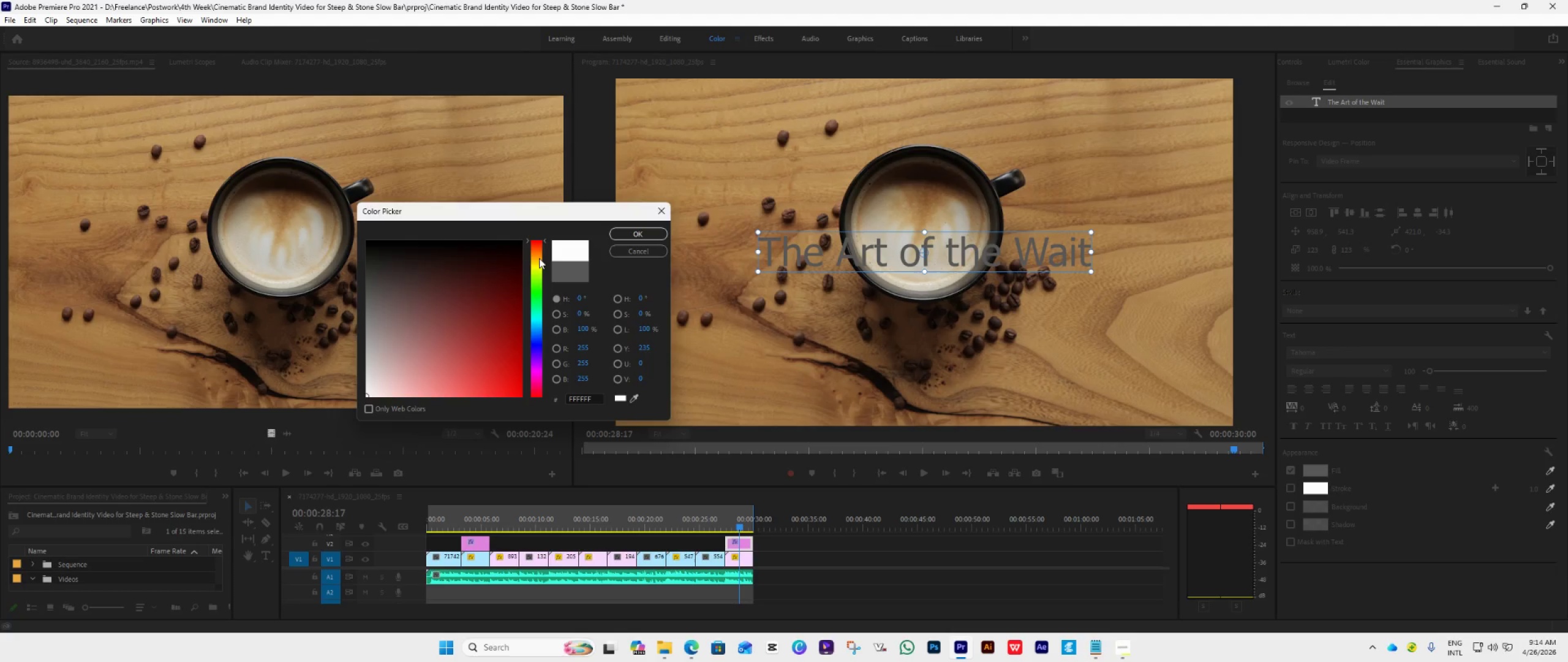 
left_click([535, 264])
 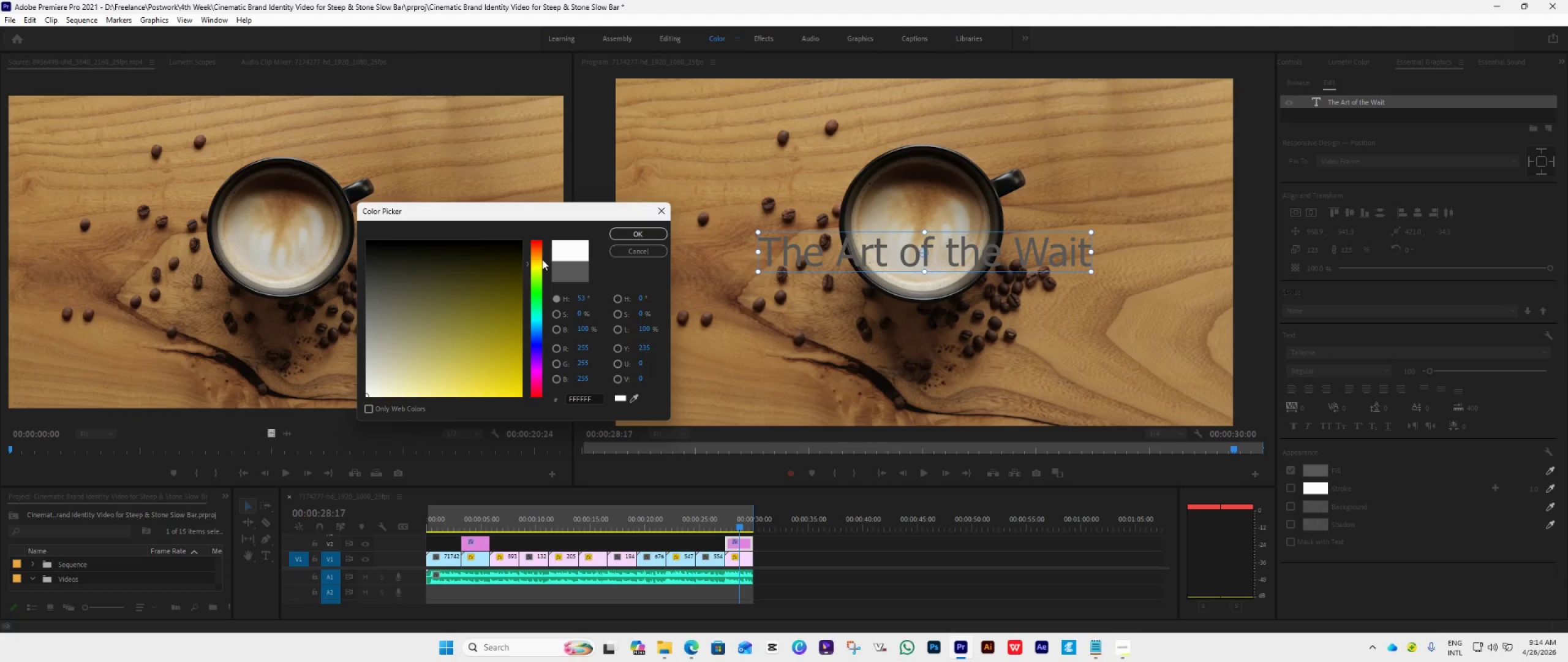 
left_click([537, 260])
 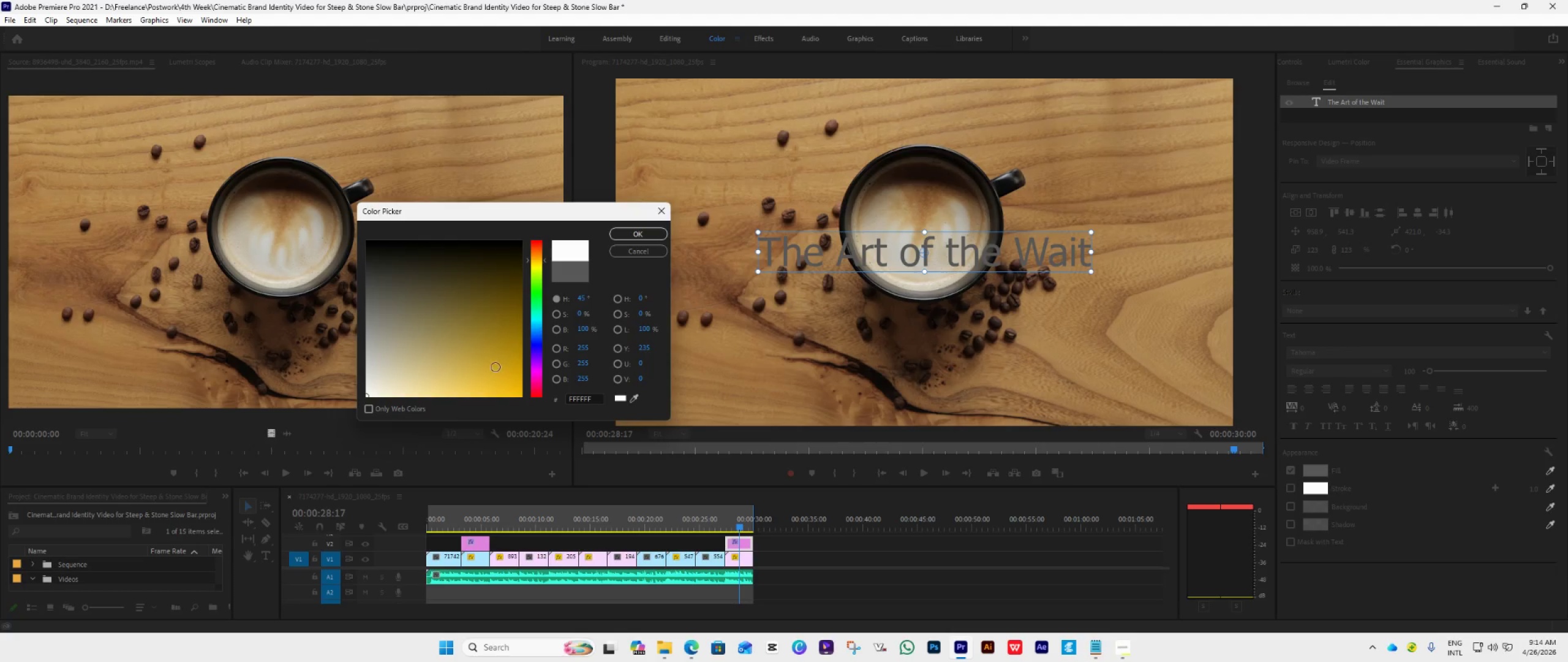 
left_click_drag(start_coordinate=[495, 368], to_coordinate=[549, 446])
 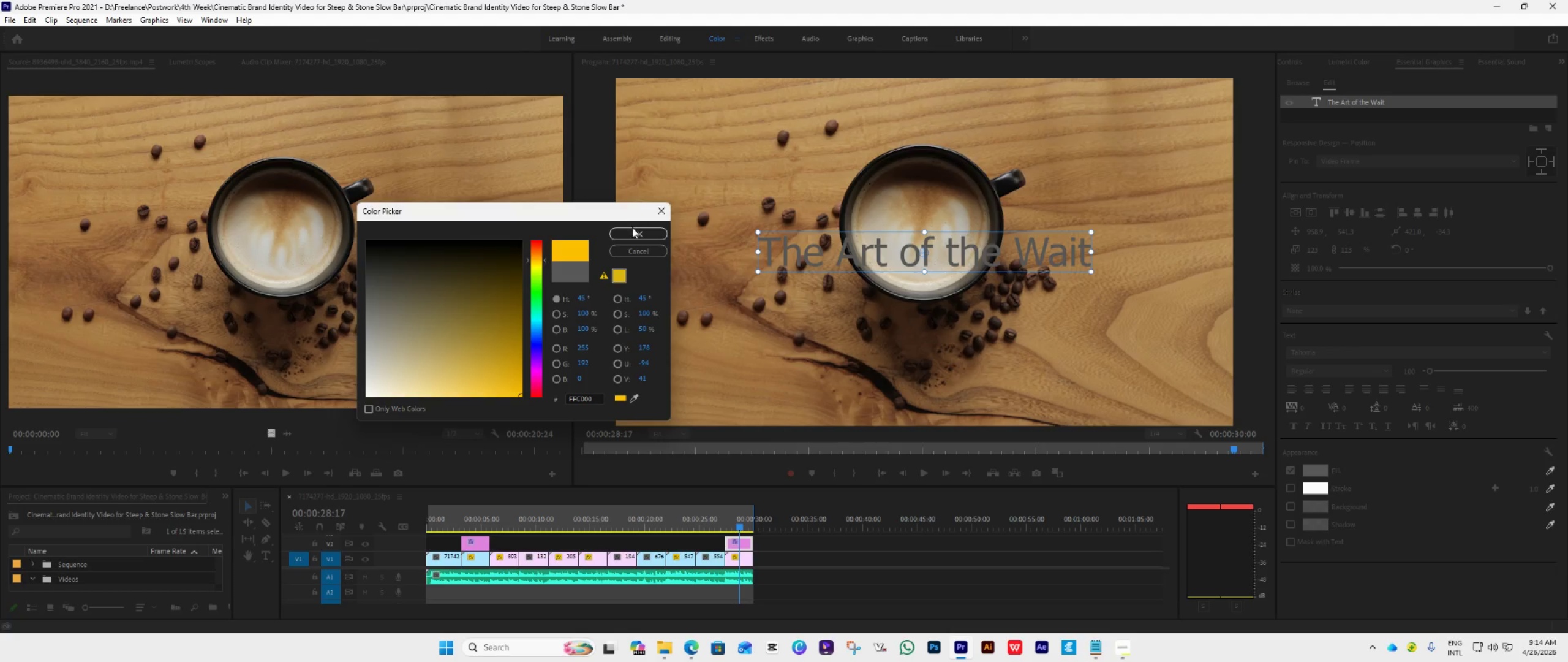 
left_click([631, 230])
 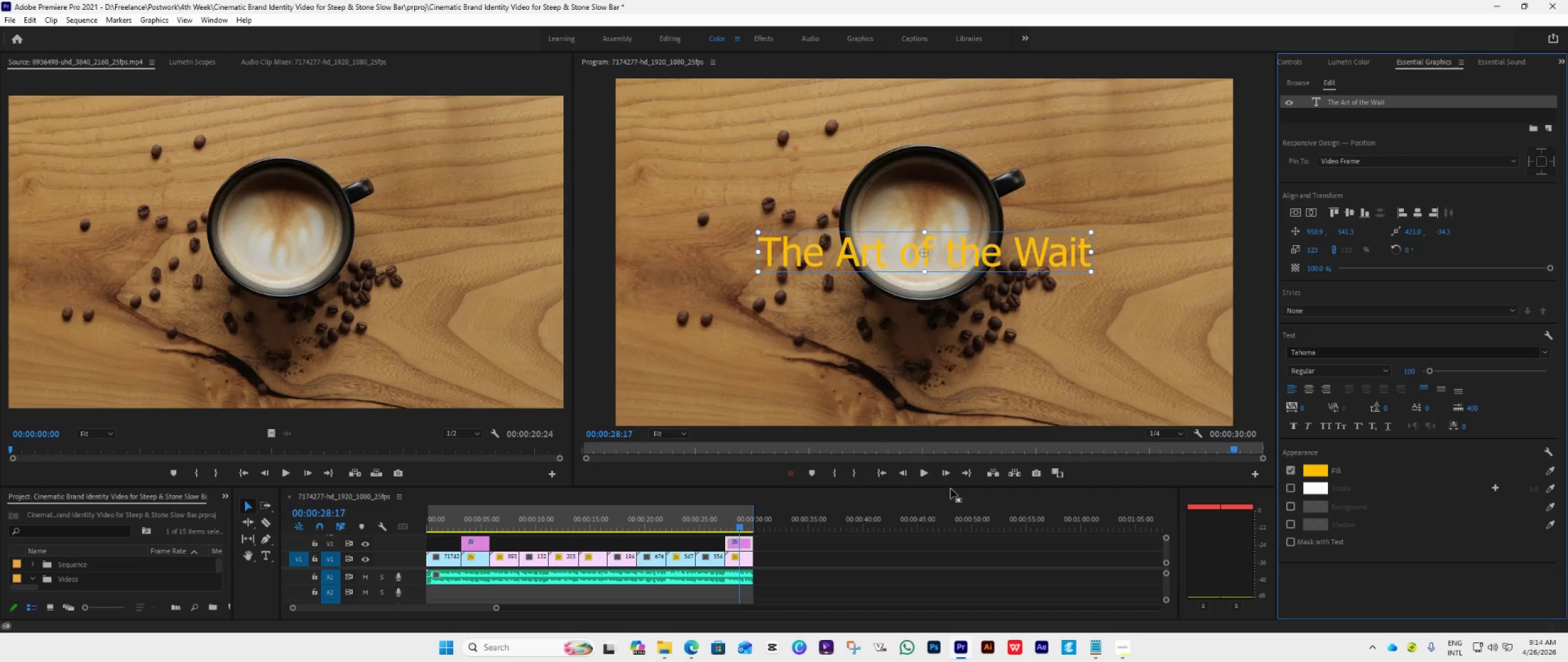 
mouse_move([913, 474])
 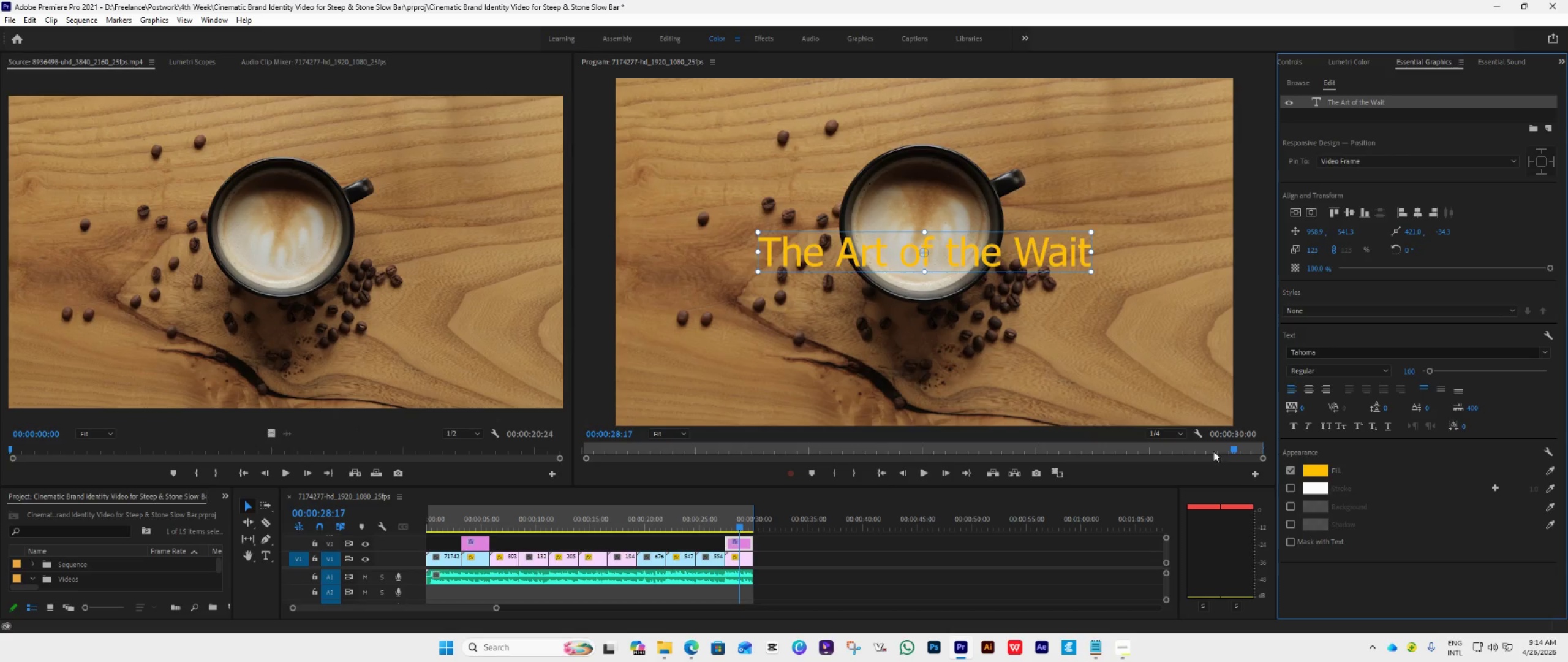 
left_click([1316, 470])
 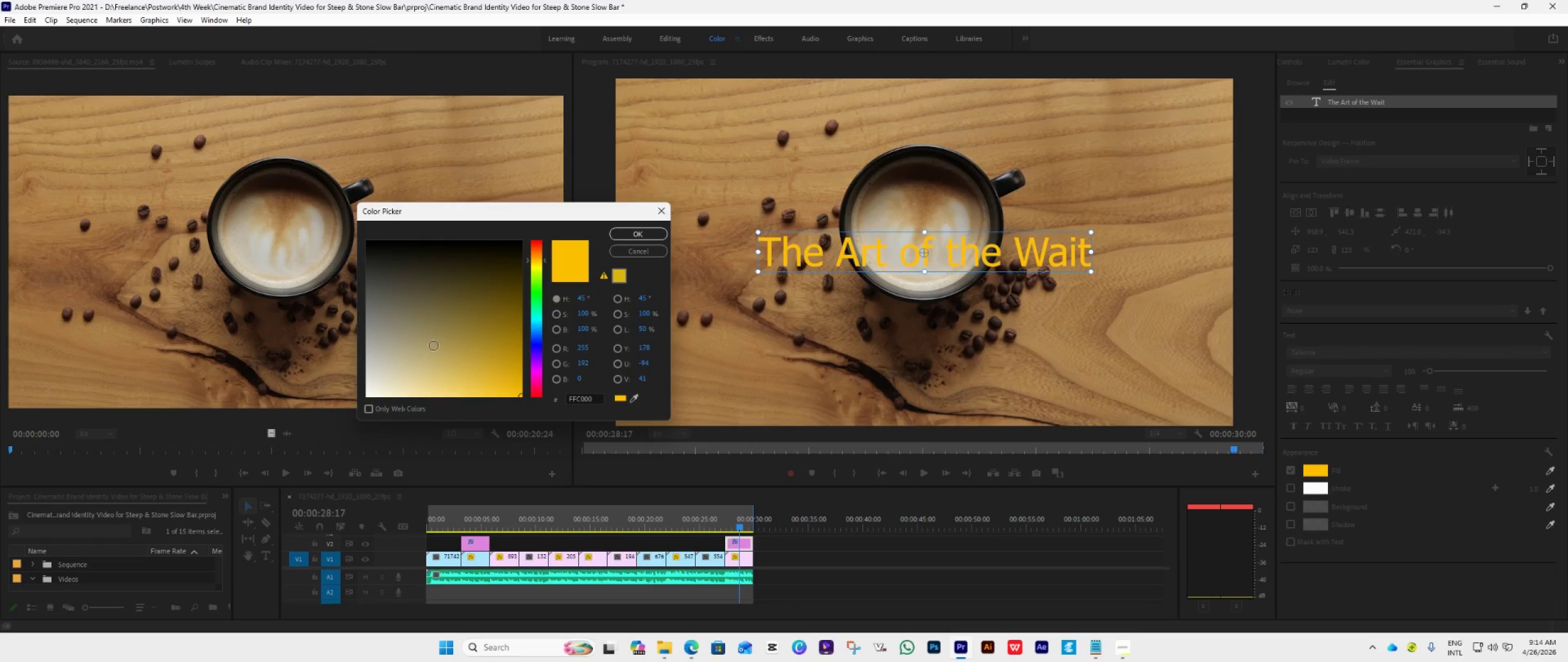 
left_click_drag(start_coordinate=[407, 333], to_coordinate=[178, 532])
 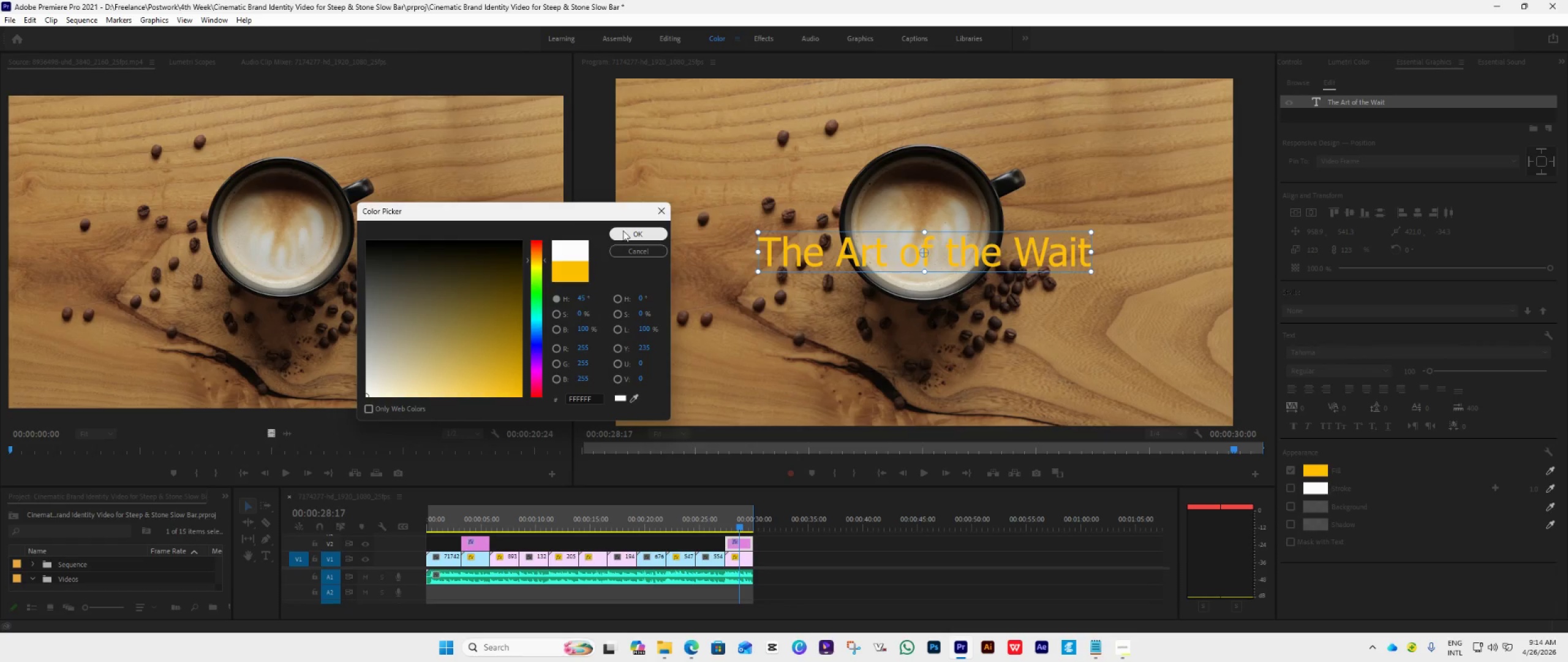 
left_click([624, 230])
 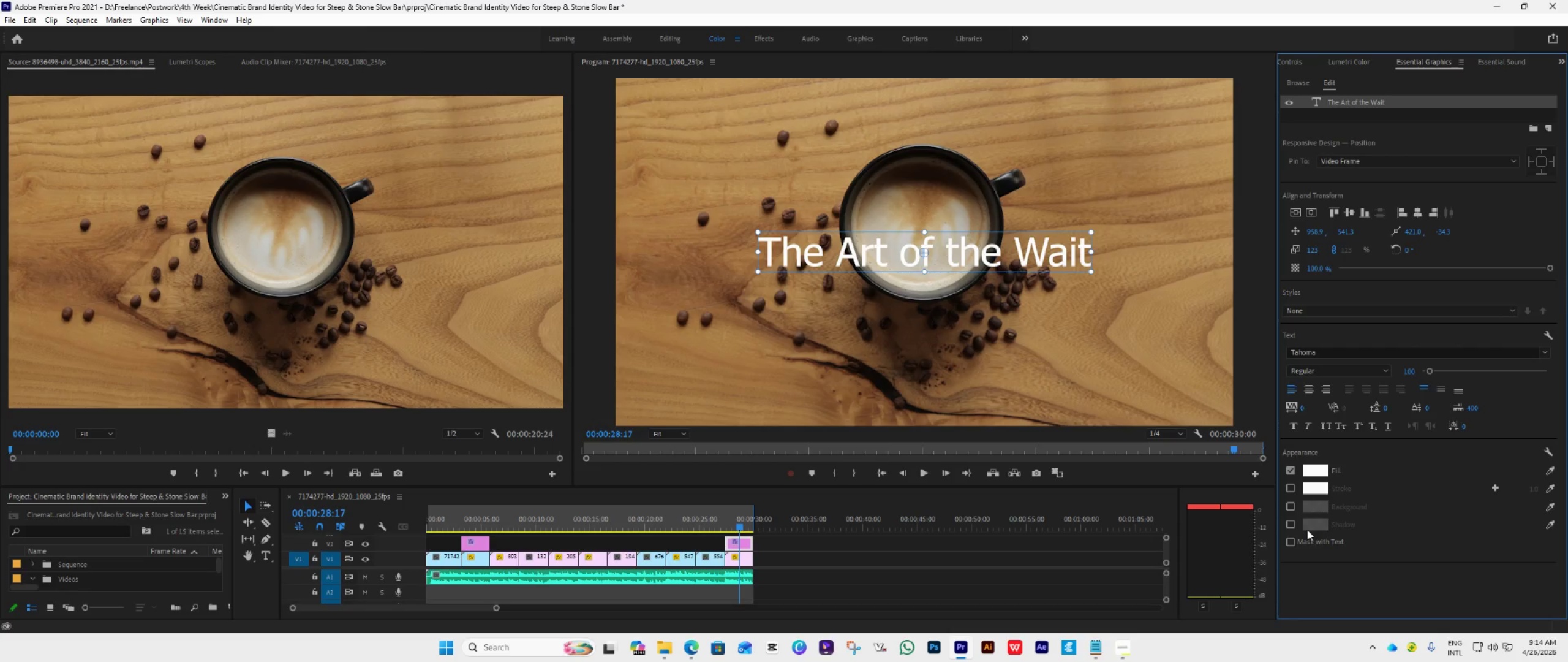 
left_click([1288, 523])
 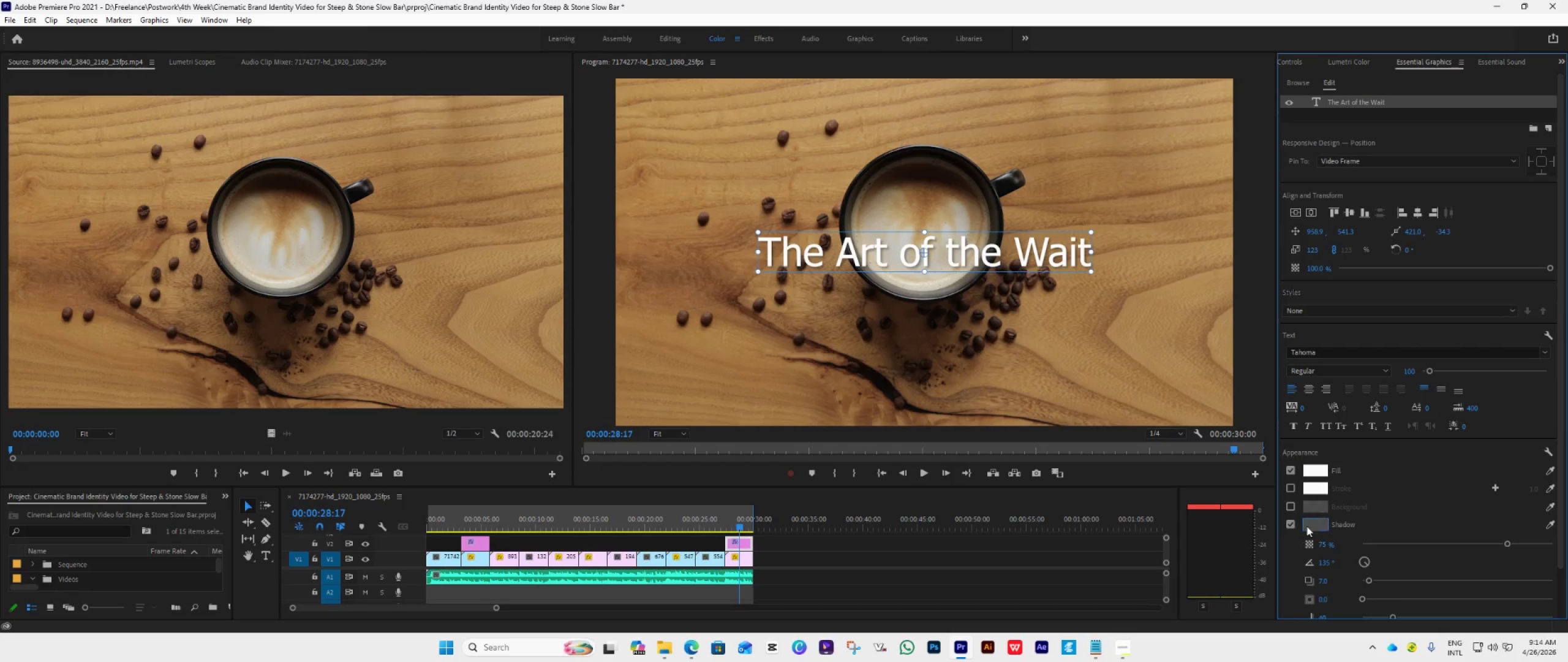 
left_click([1309, 522])
 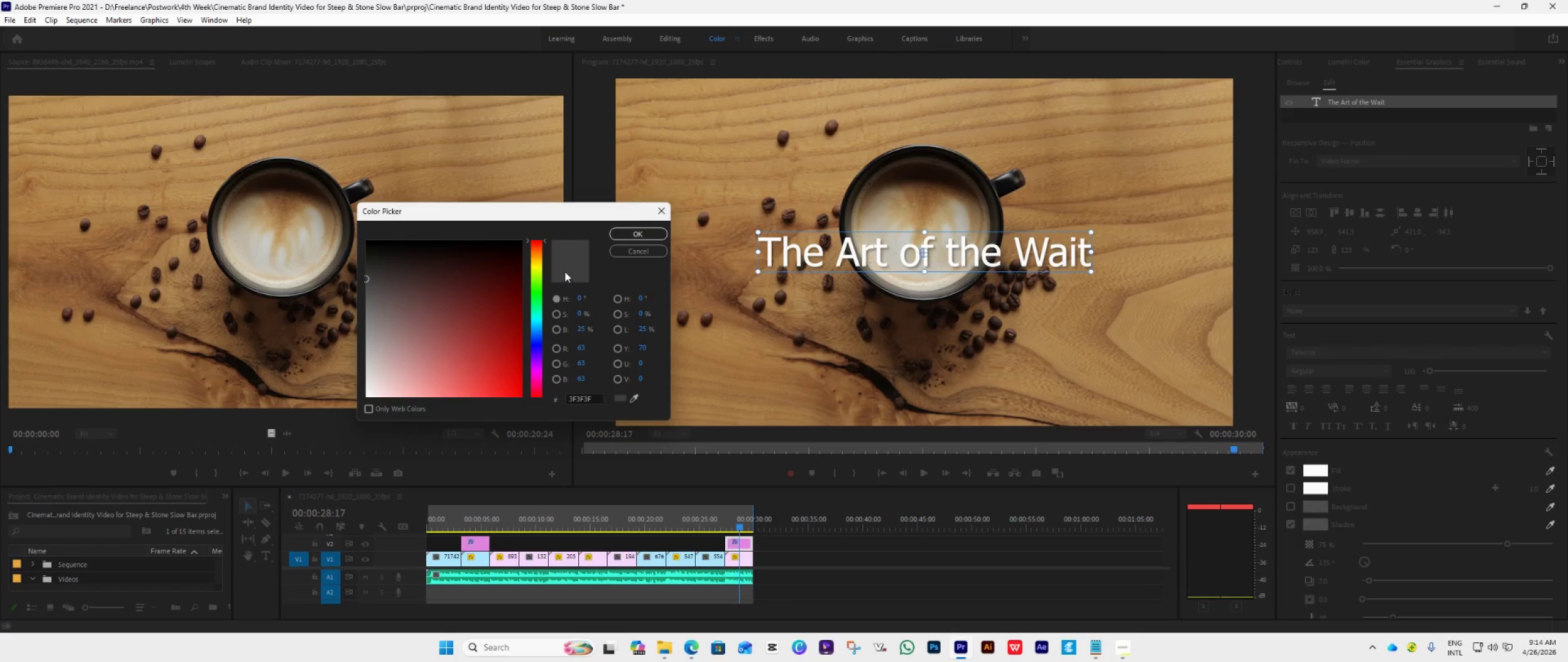 
double_click([538, 258])
 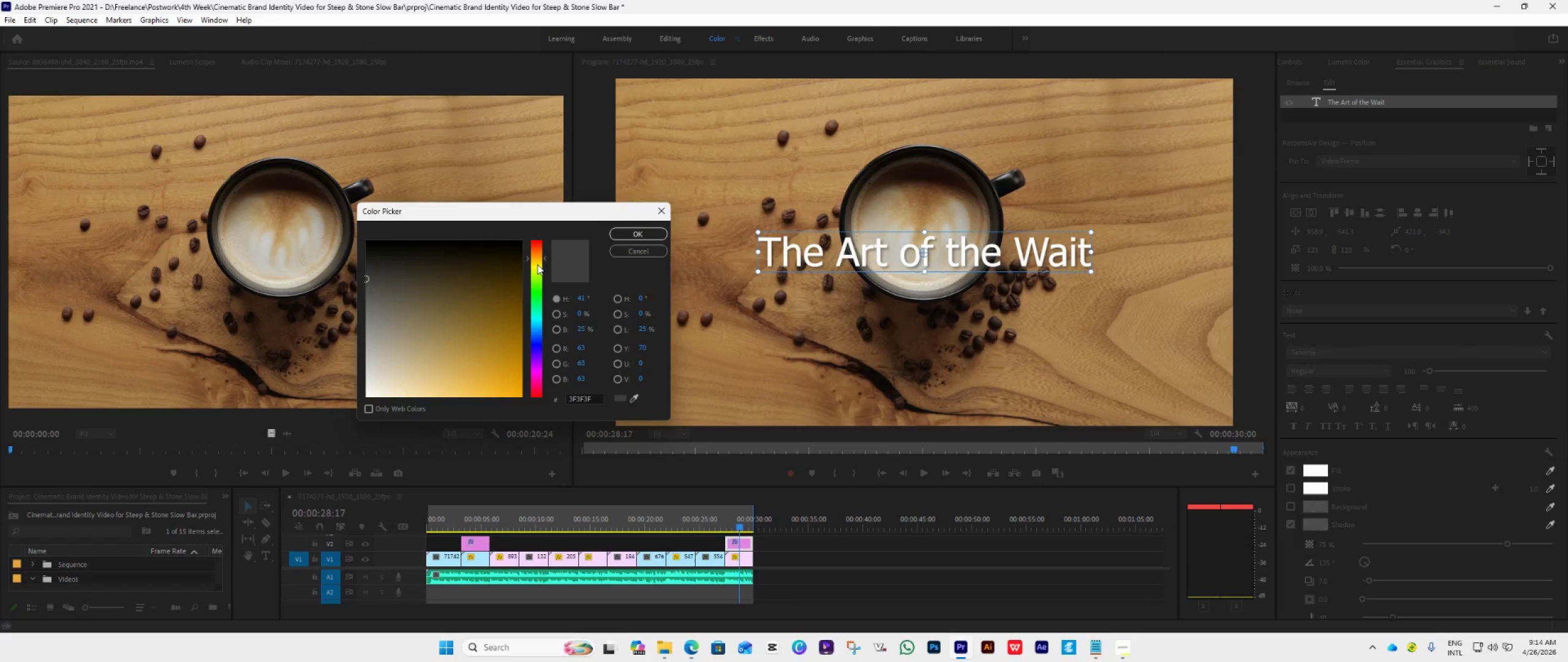 
left_click([537, 264])
 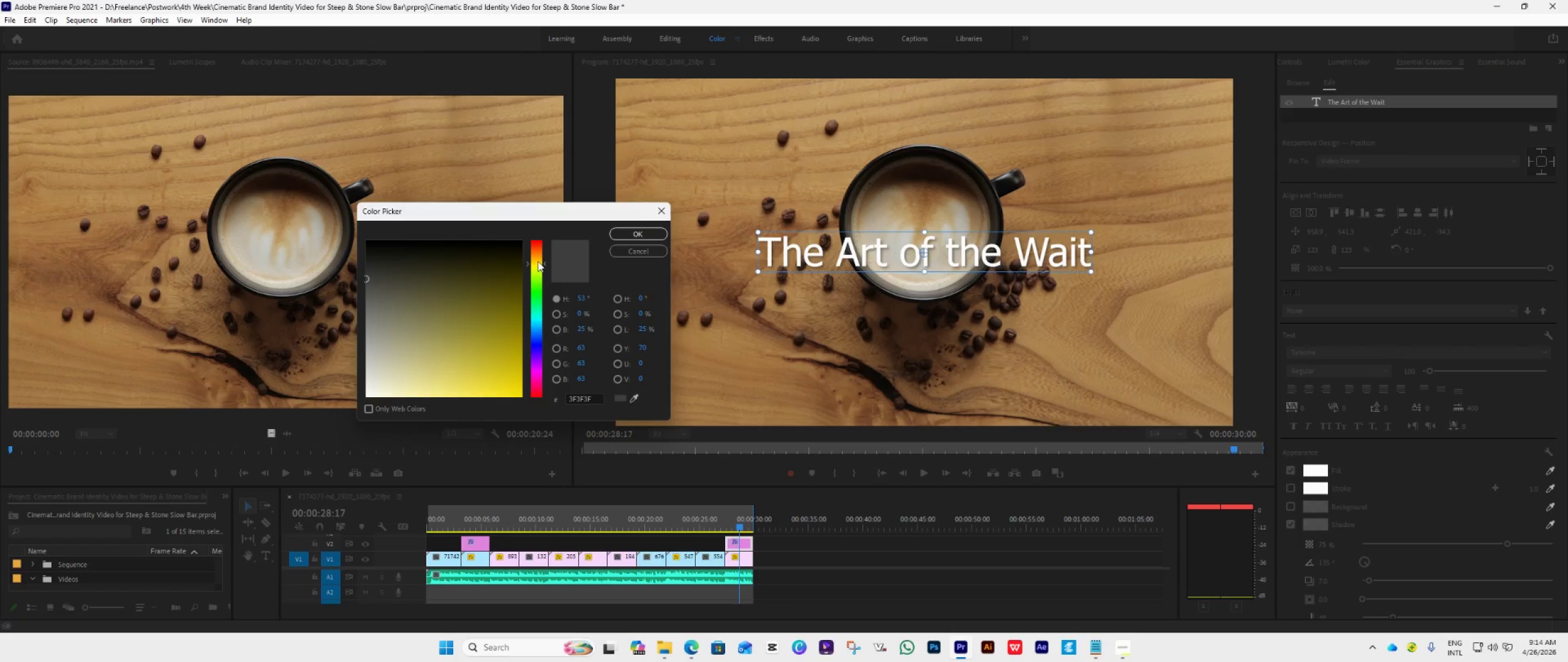 
left_click([538, 261])
 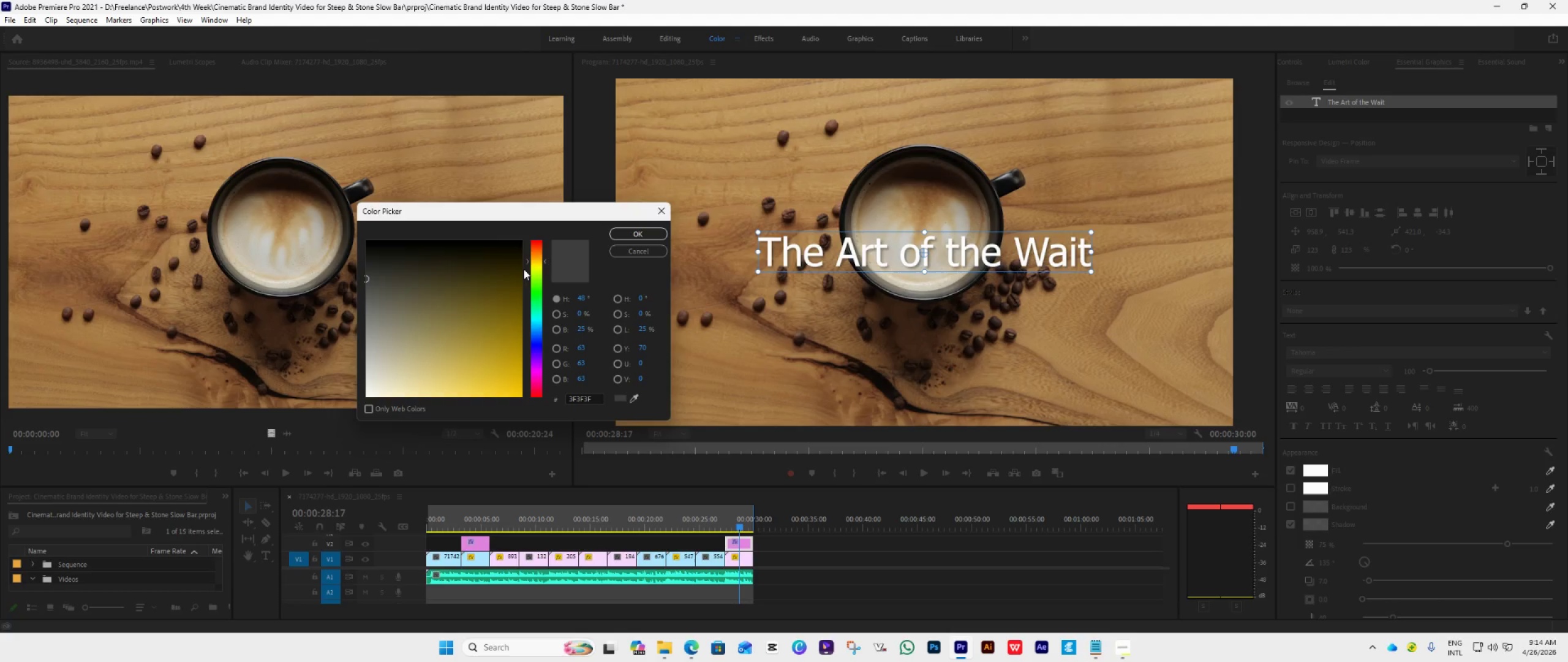 
left_click([534, 258])
 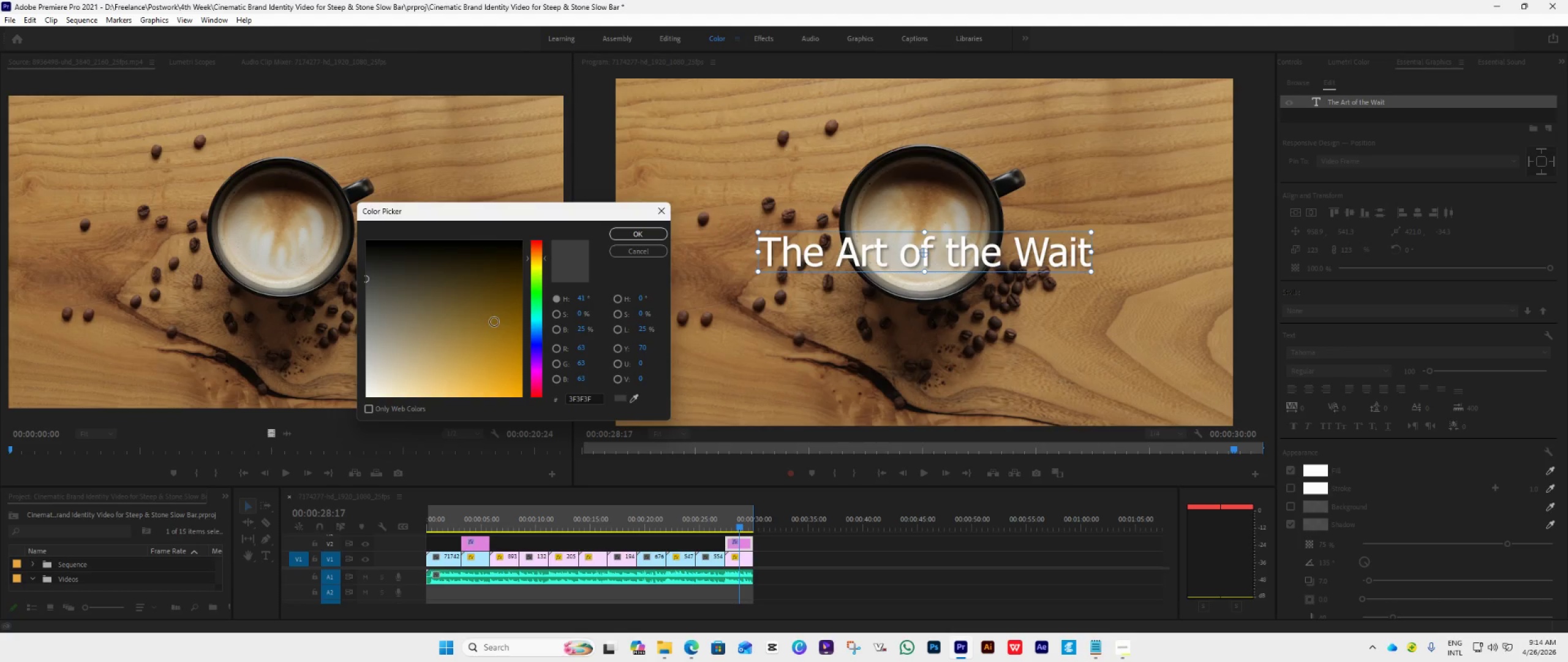 
left_click_drag(start_coordinate=[494, 325], to_coordinate=[526, 445])
 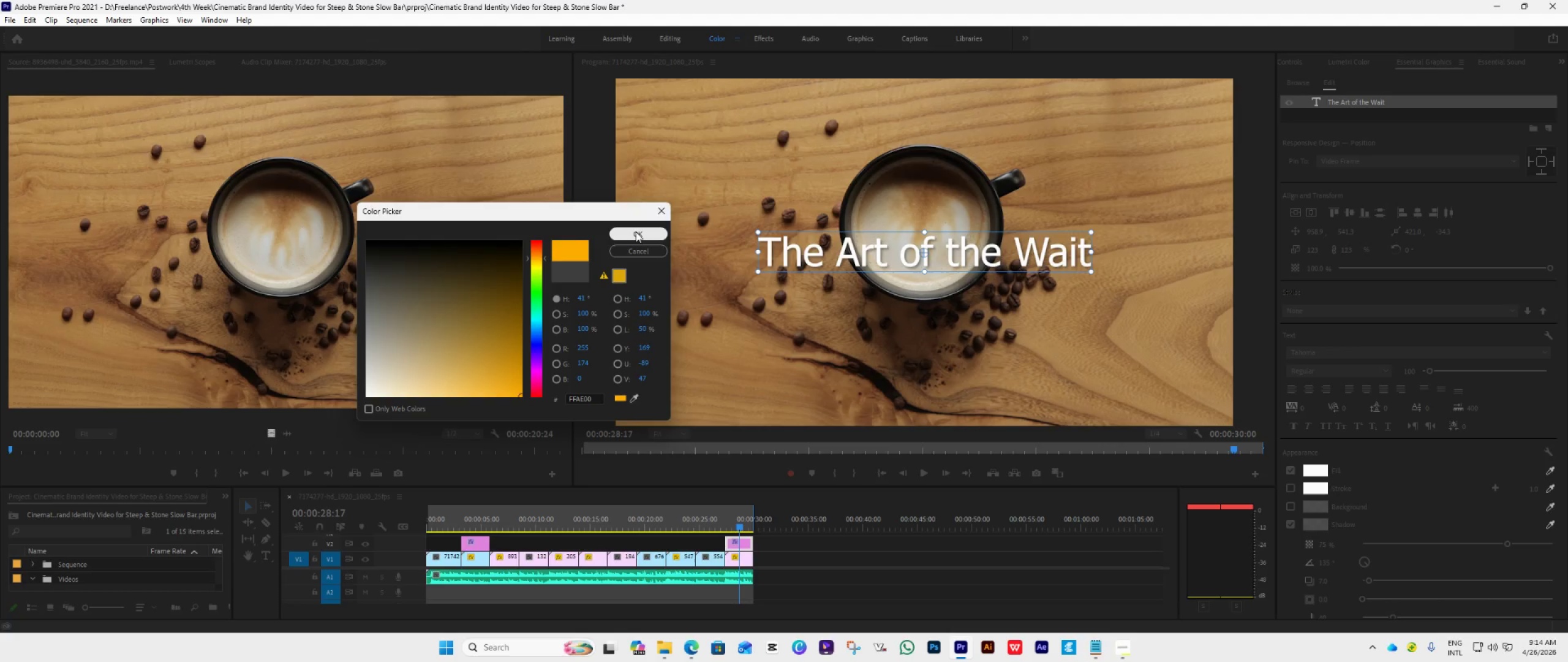 
left_click([636, 232])
 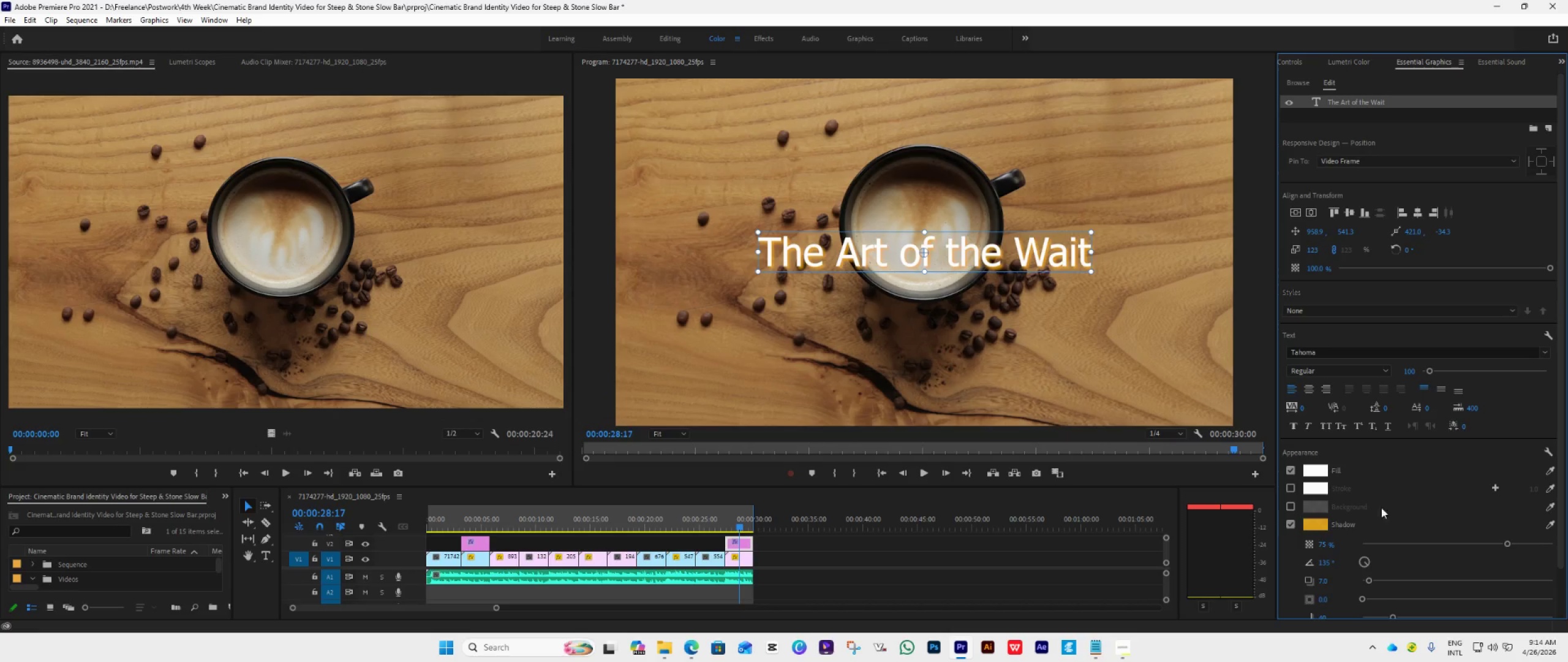 
left_click([1294, 524])
 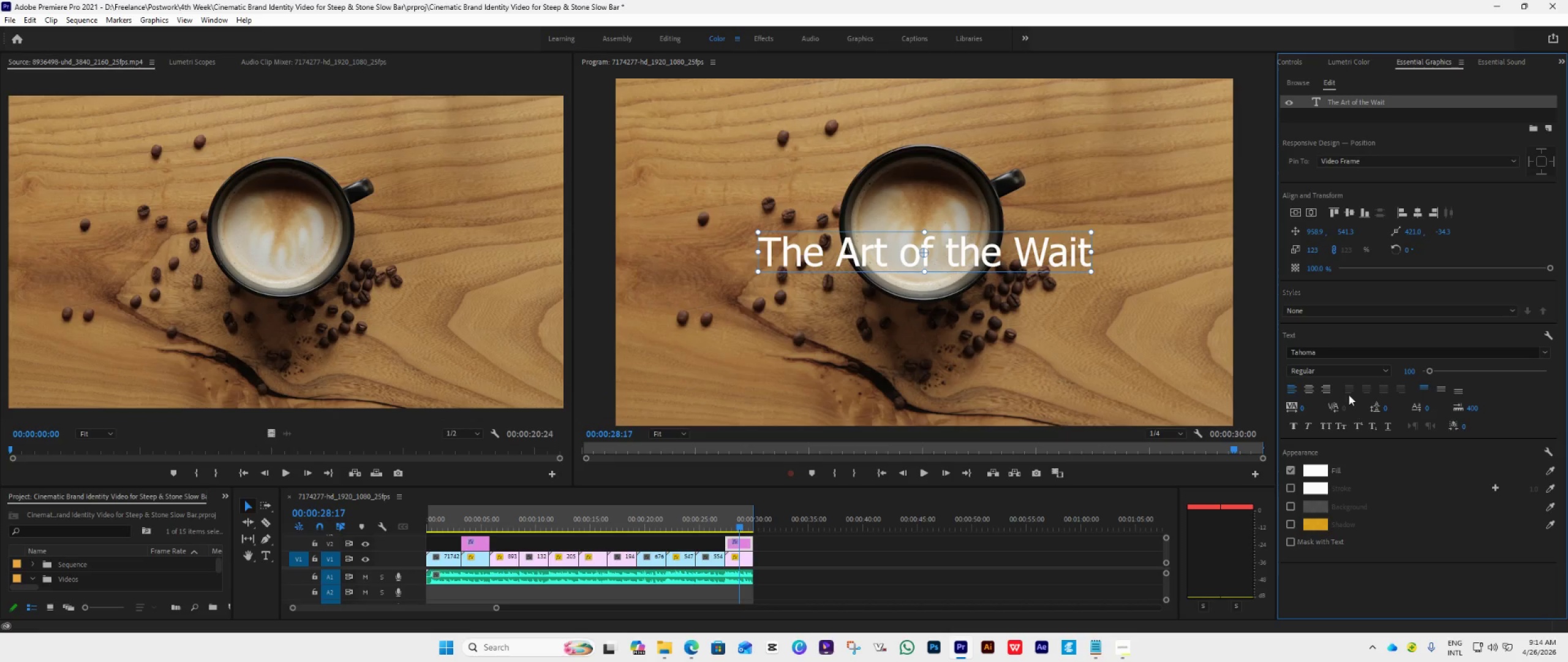 
mouse_move([1500, 314])
 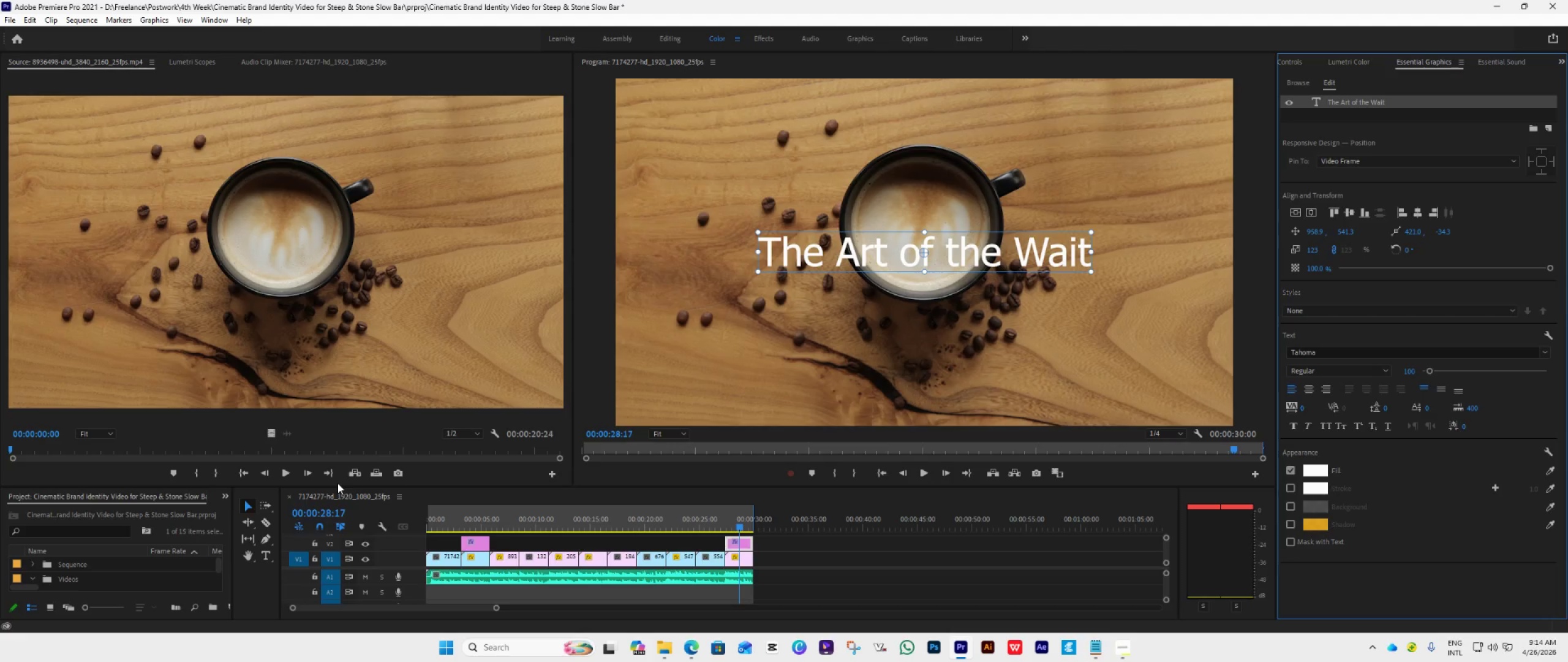 
left_click_drag(start_coordinate=[337, 487], to_coordinate=[375, 401])
 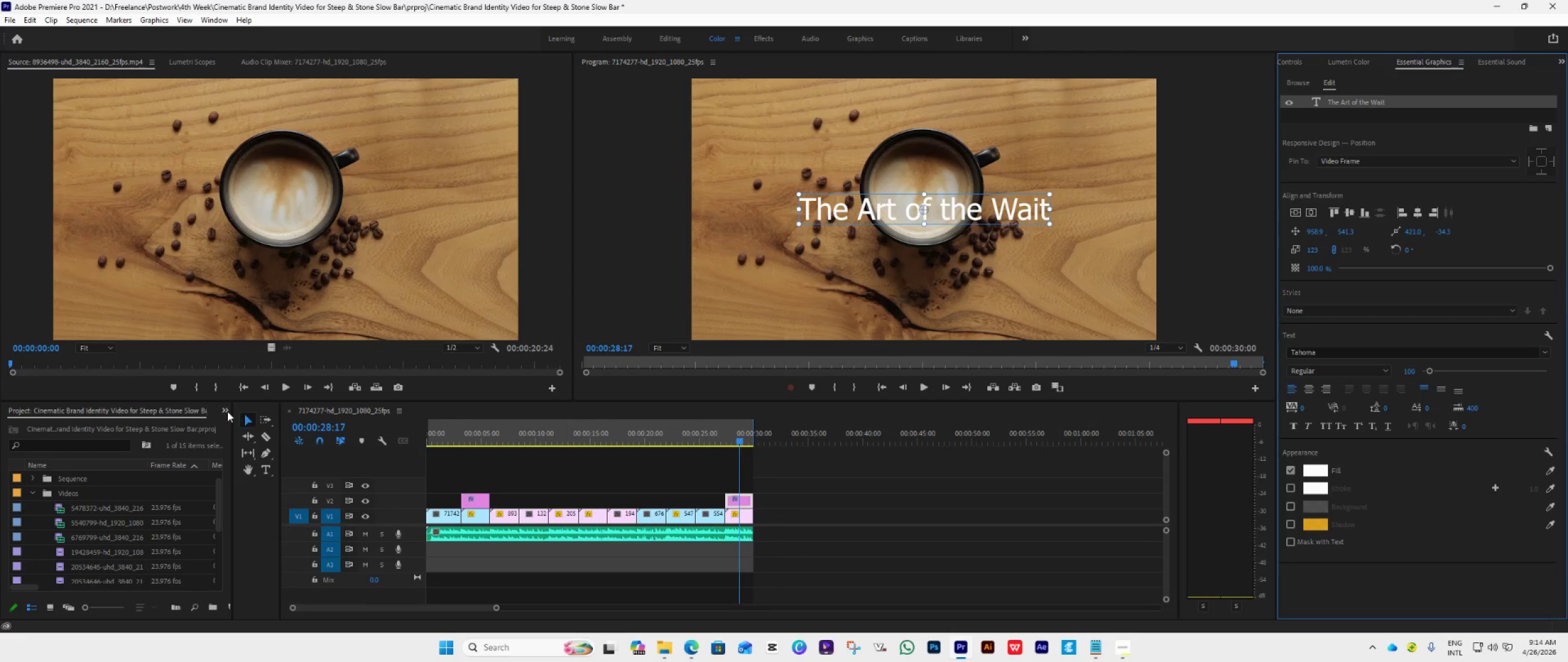 
left_click([225, 411])
 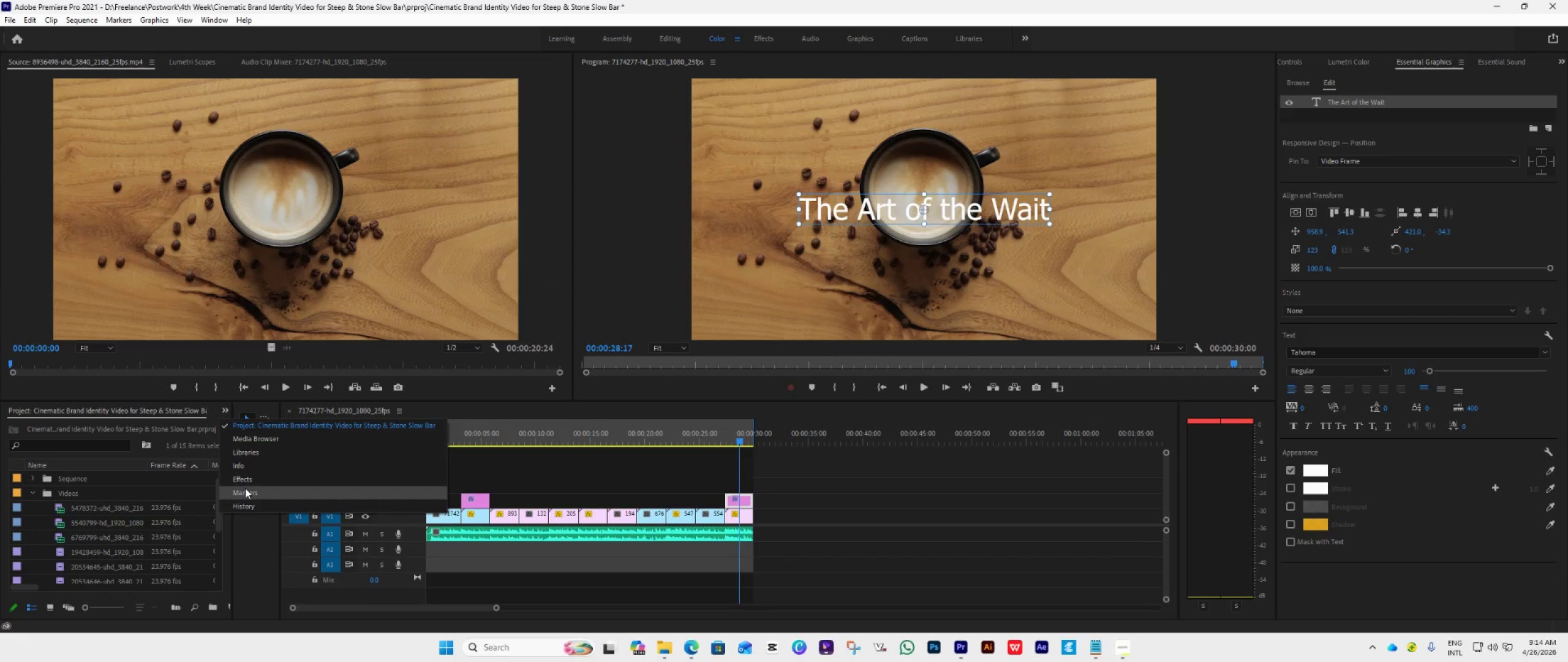 
left_click([249, 479])
 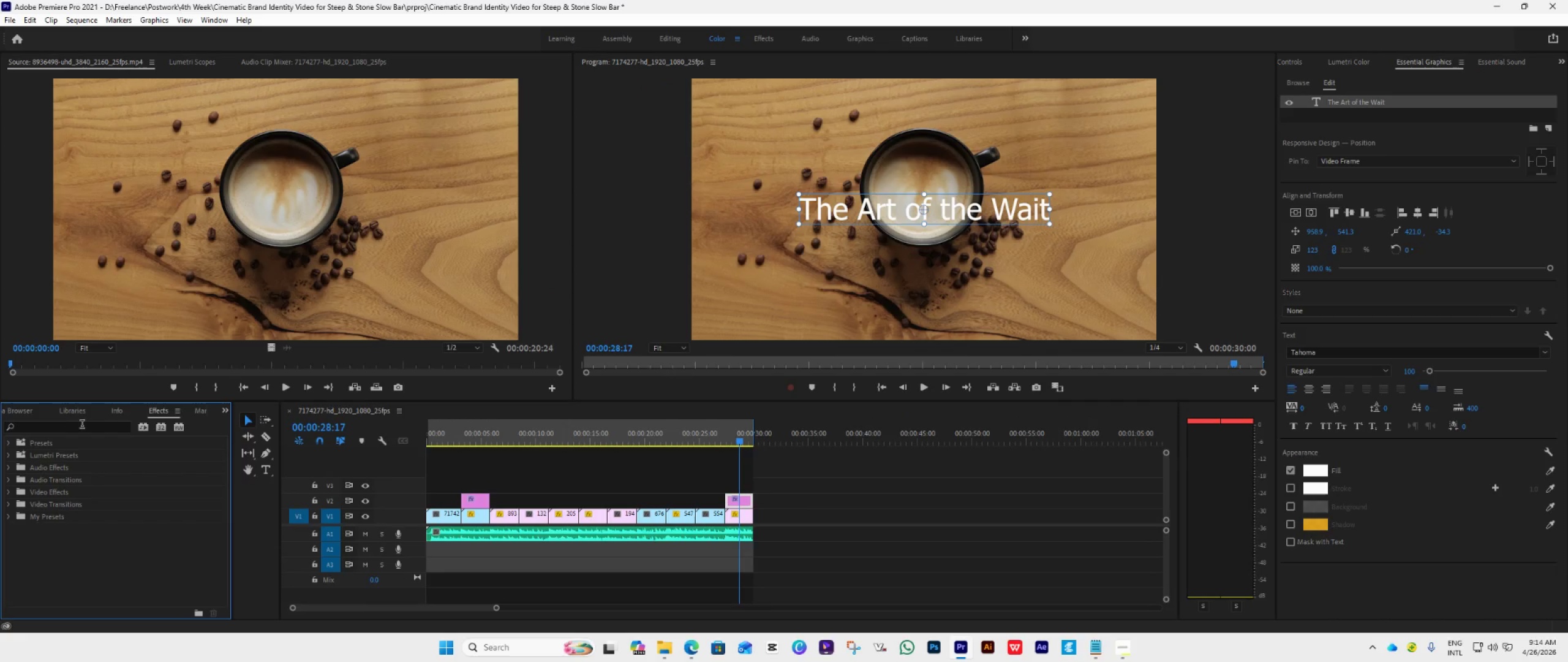 
left_click([78, 424])
 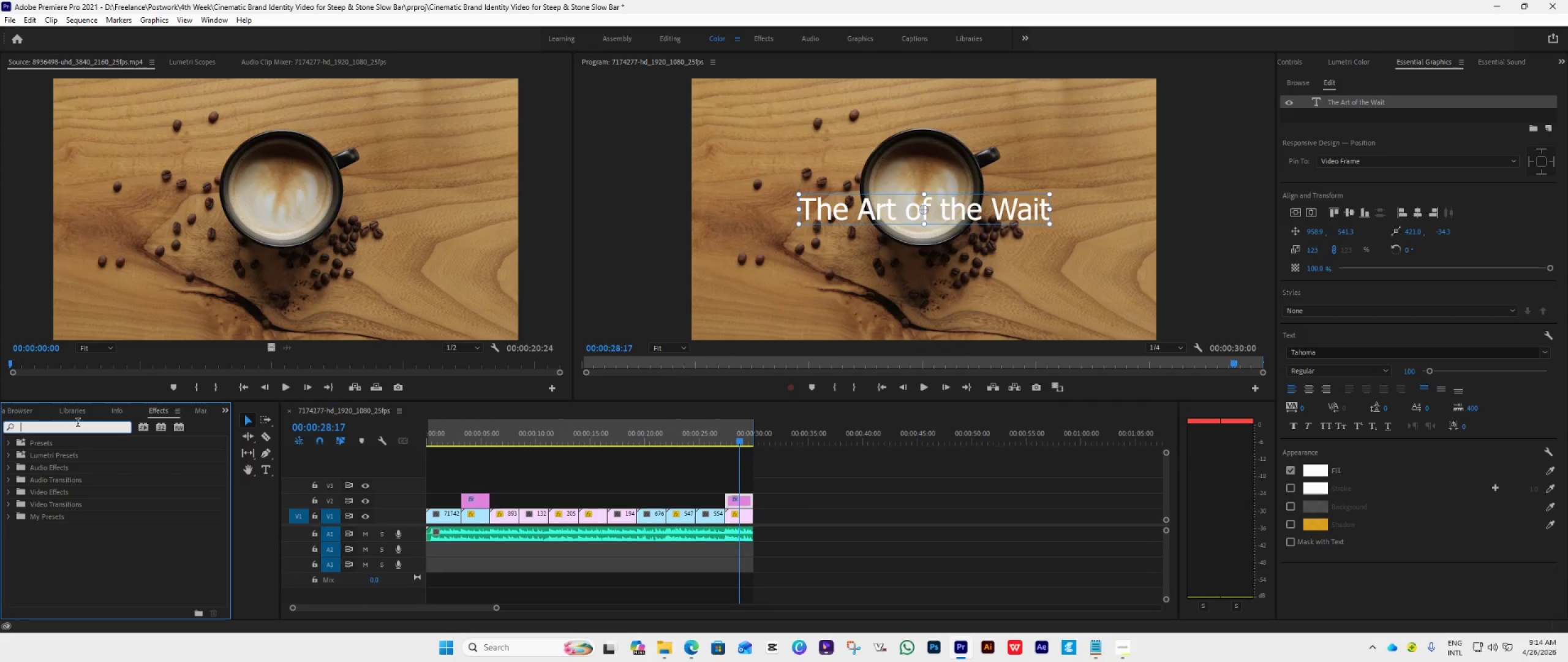 
type(drop)
 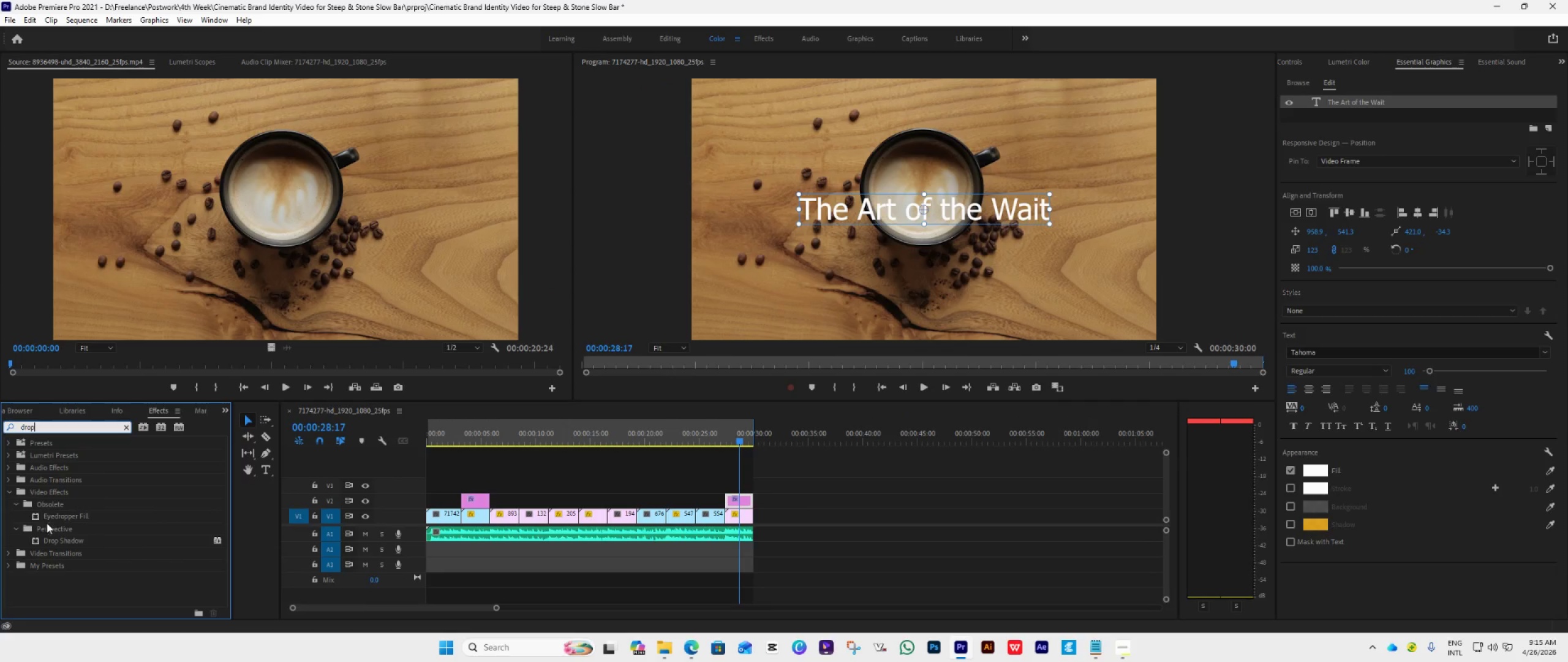 
left_click_drag(start_coordinate=[52, 539], to_coordinate=[747, 501])
 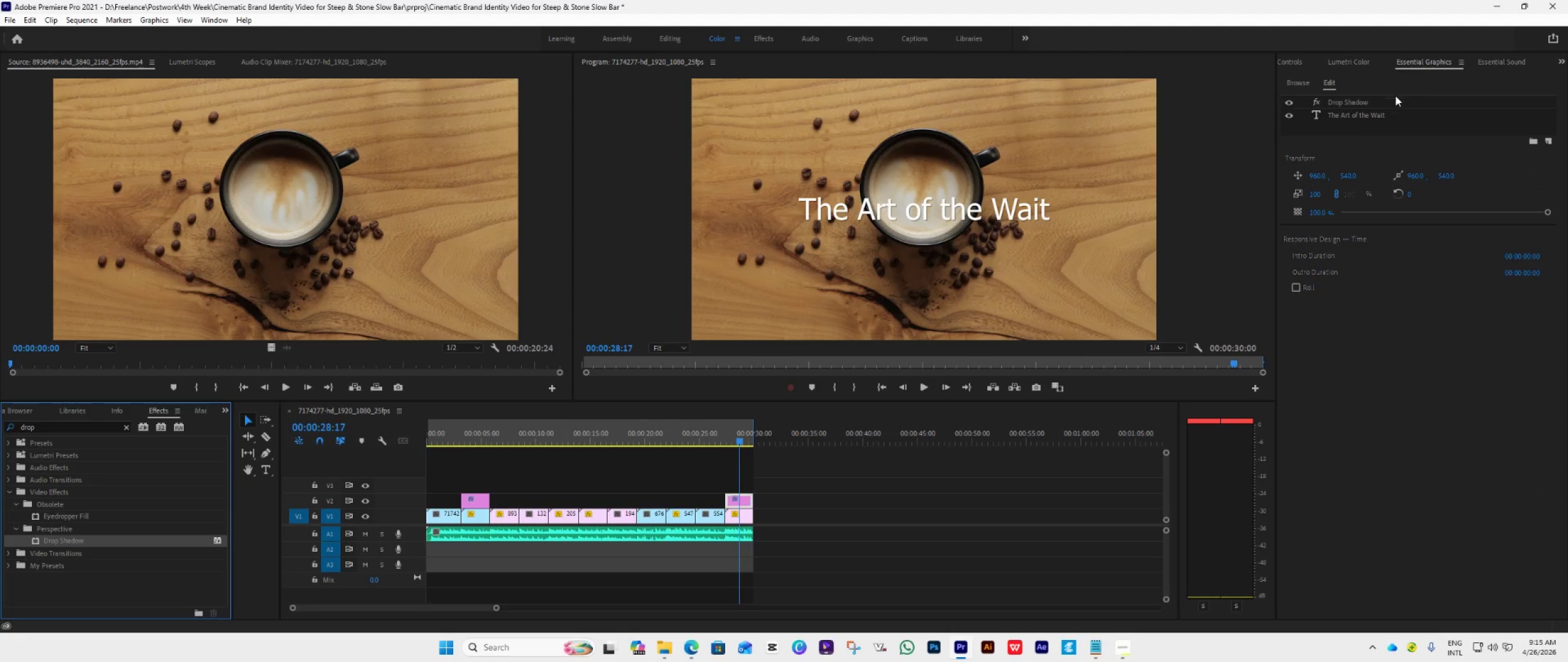 
left_click([1341, 110])
 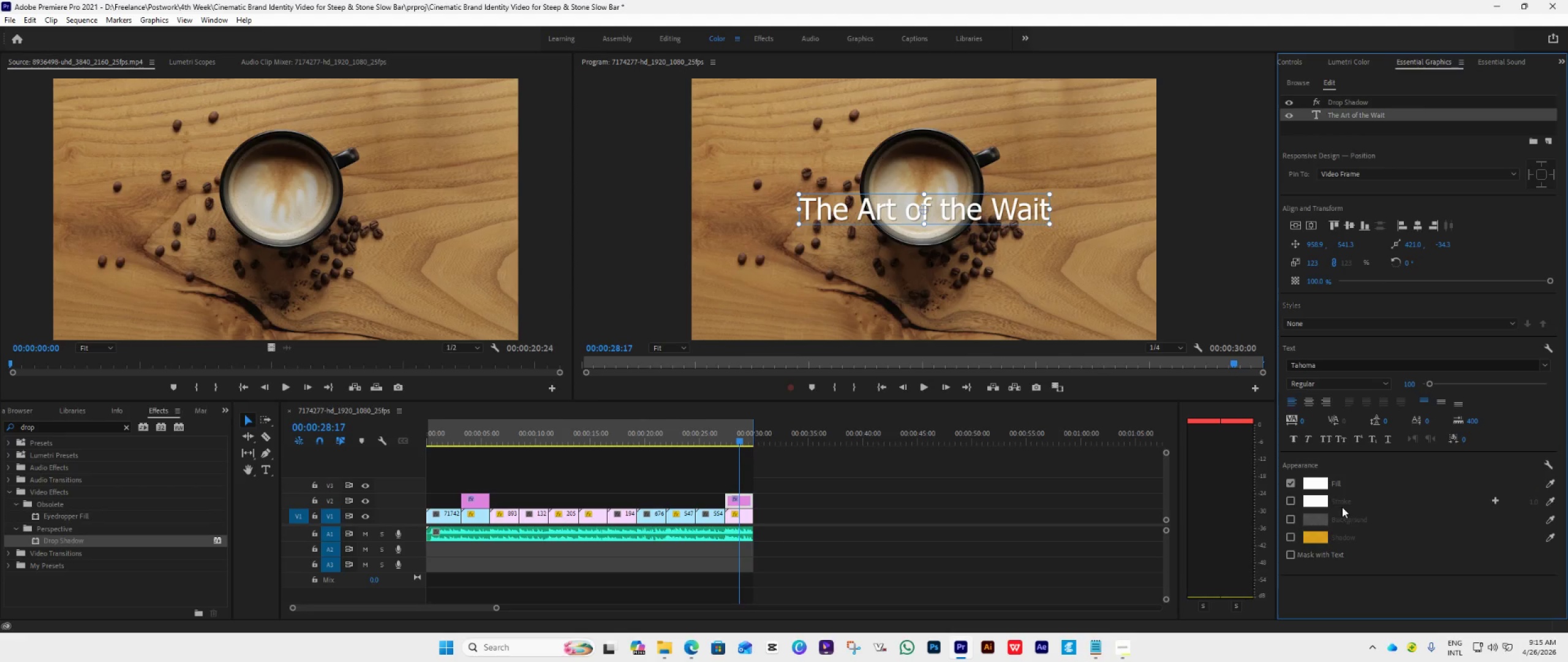 
wait(9.27)
 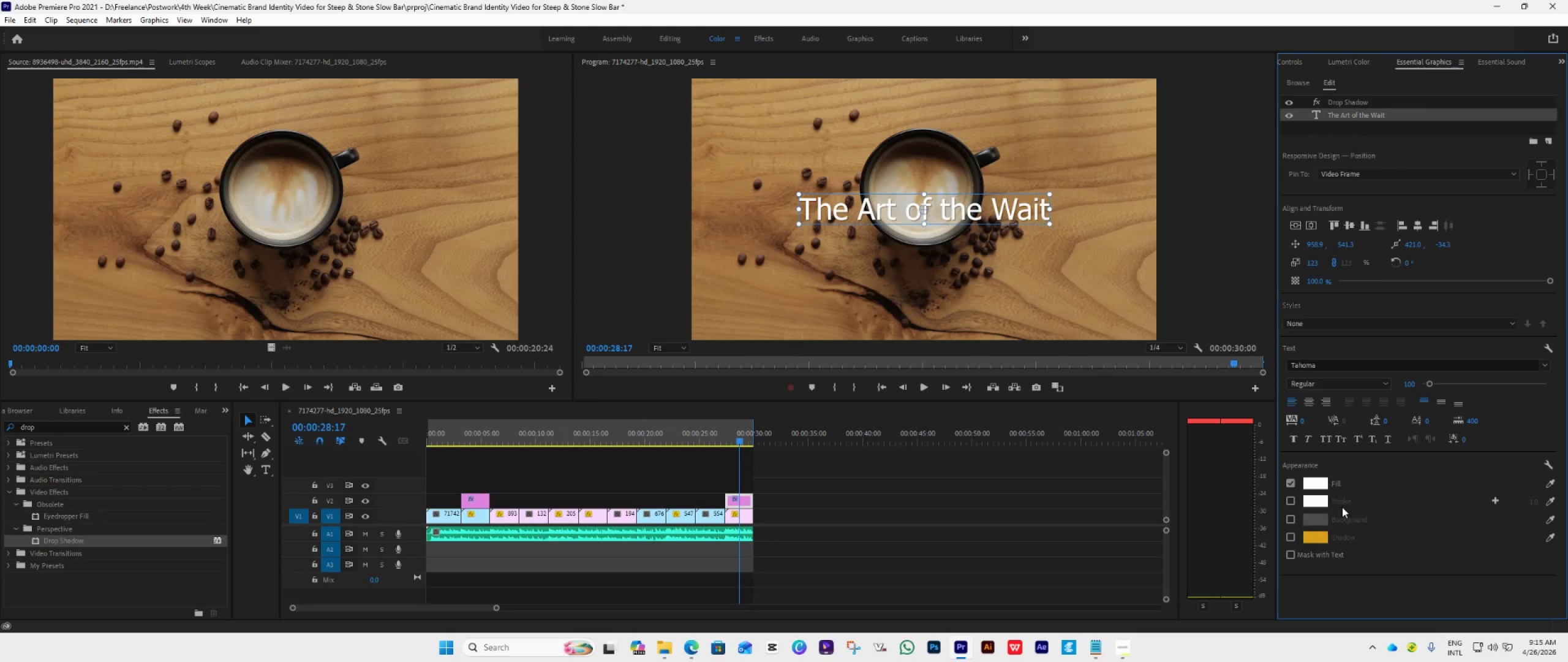 
left_click([1550, 368])
 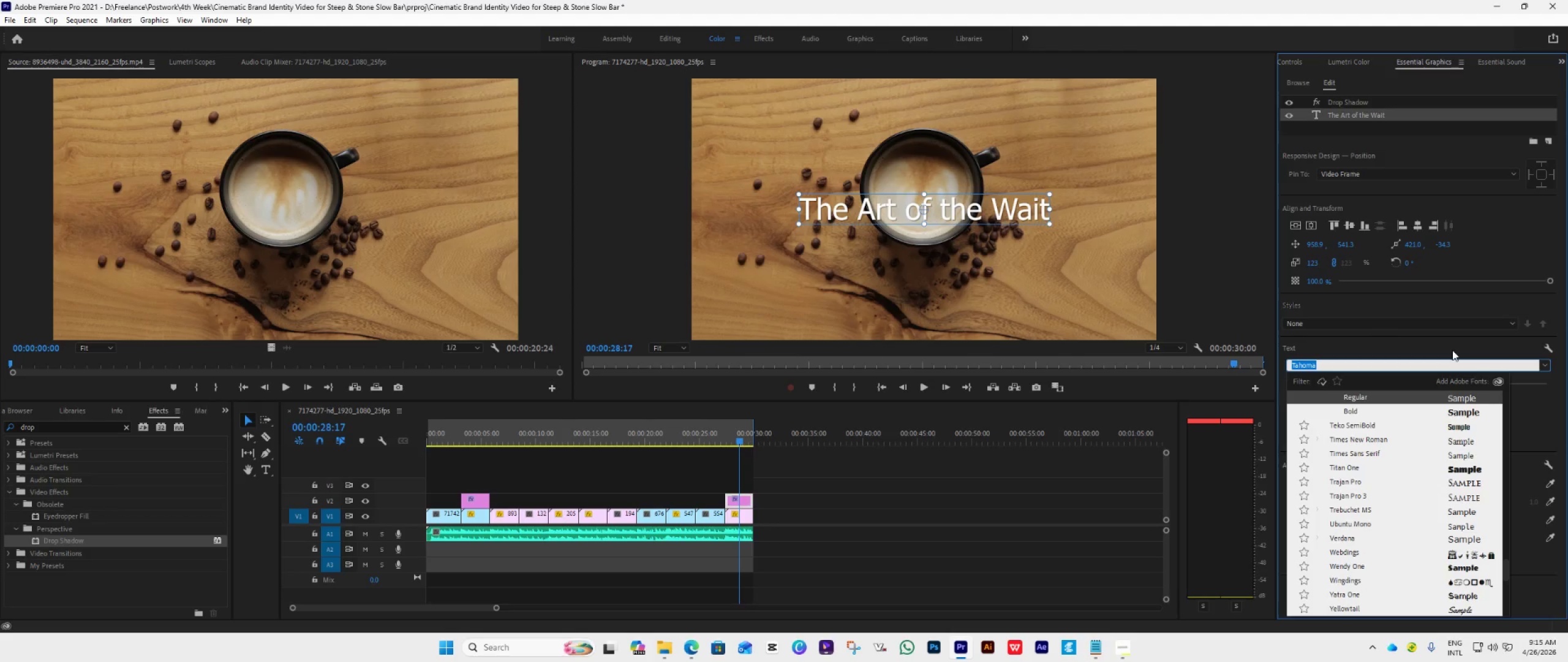 
type(hel)
 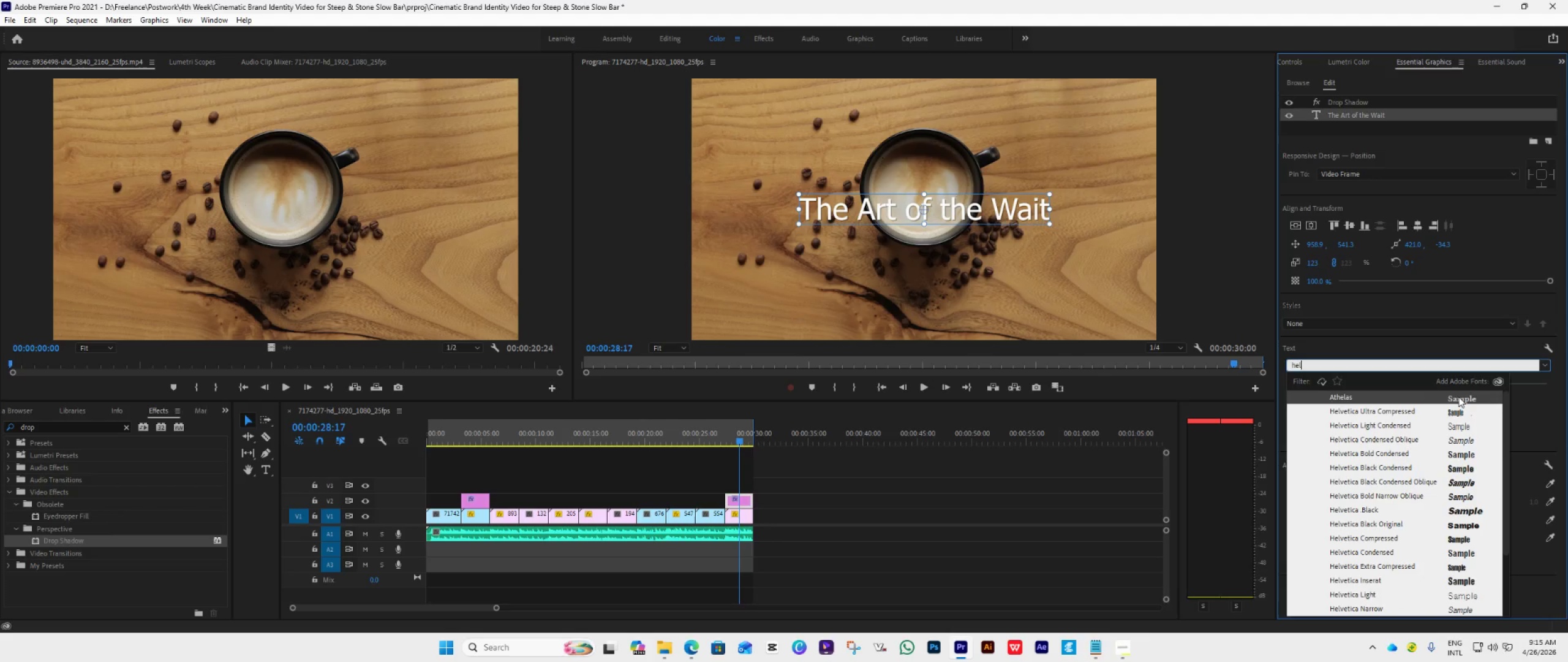 
scroll: coordinate [1444, 504], scroll_direction: down, amount: 1.0
 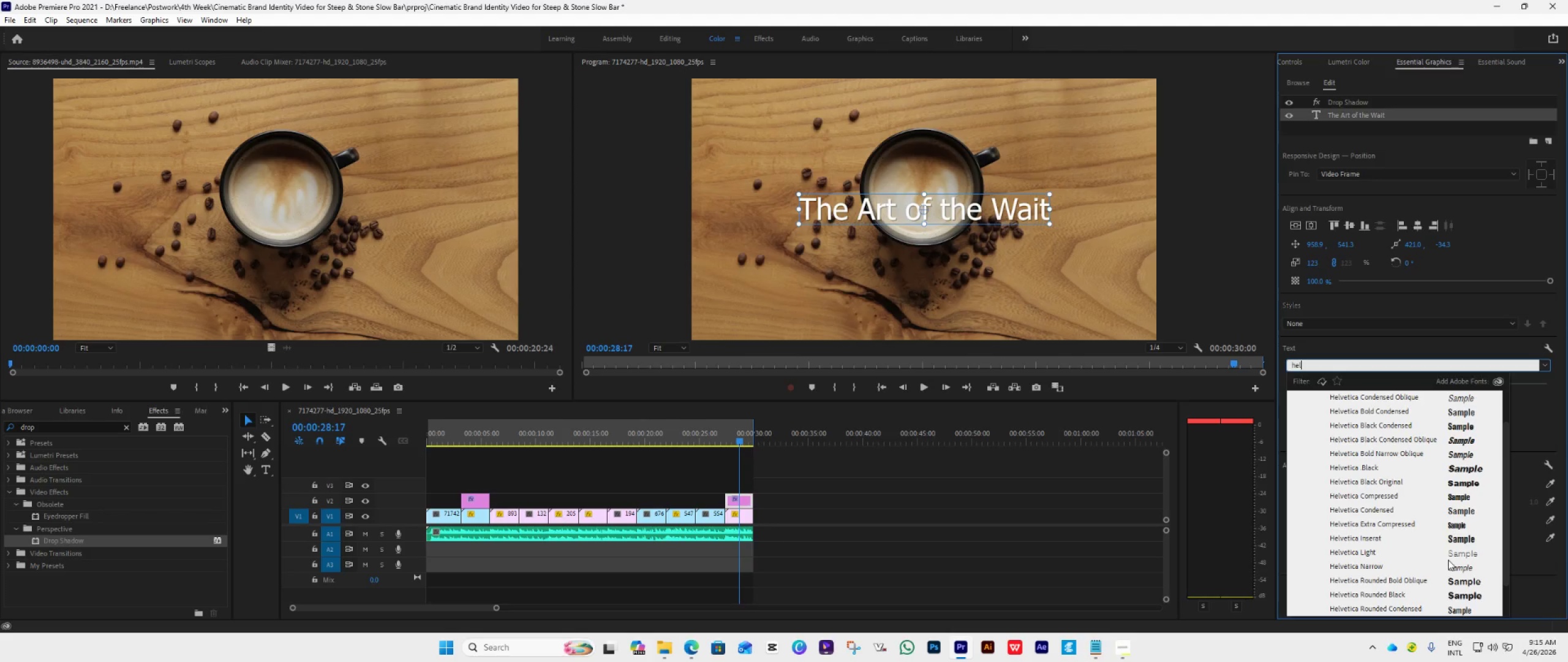 
wait(6.25)
 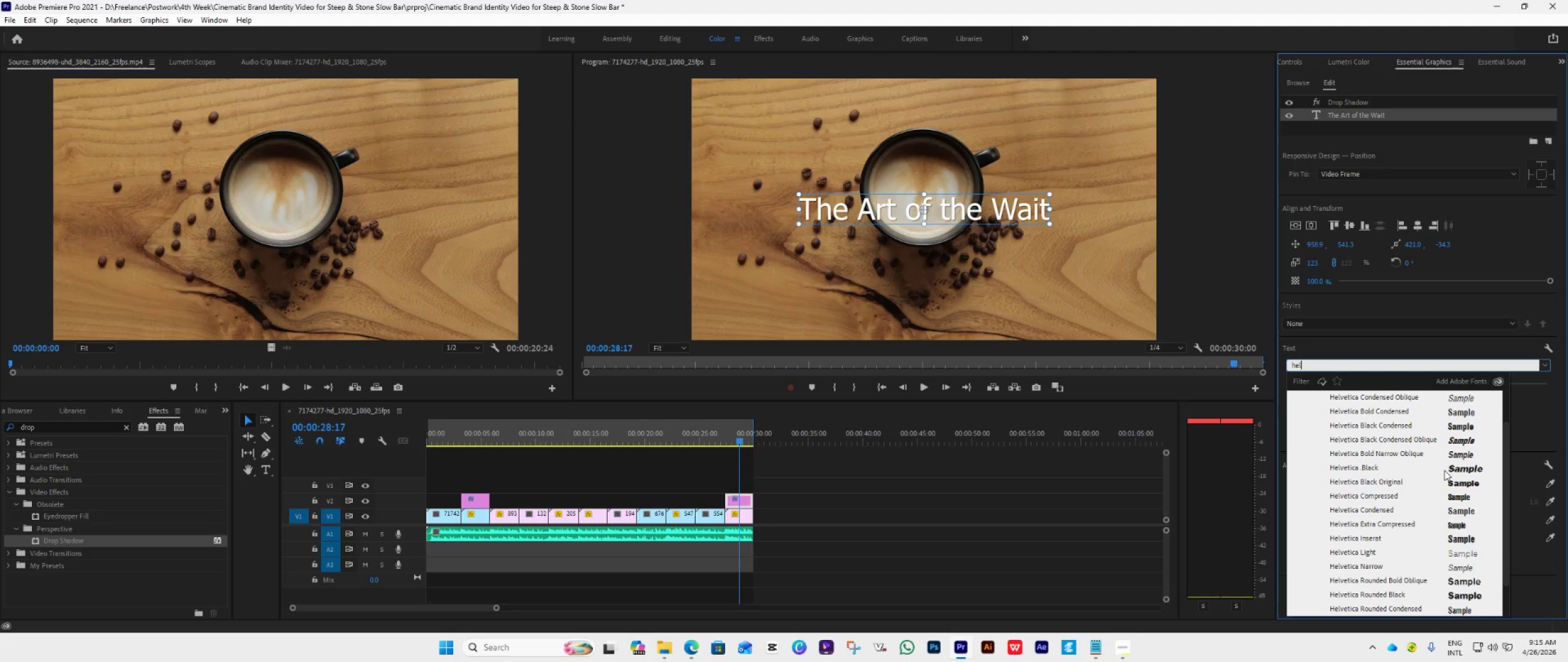 
scroll: coordinate [1449, 555], scroll_direction: down, amount: 2.0
 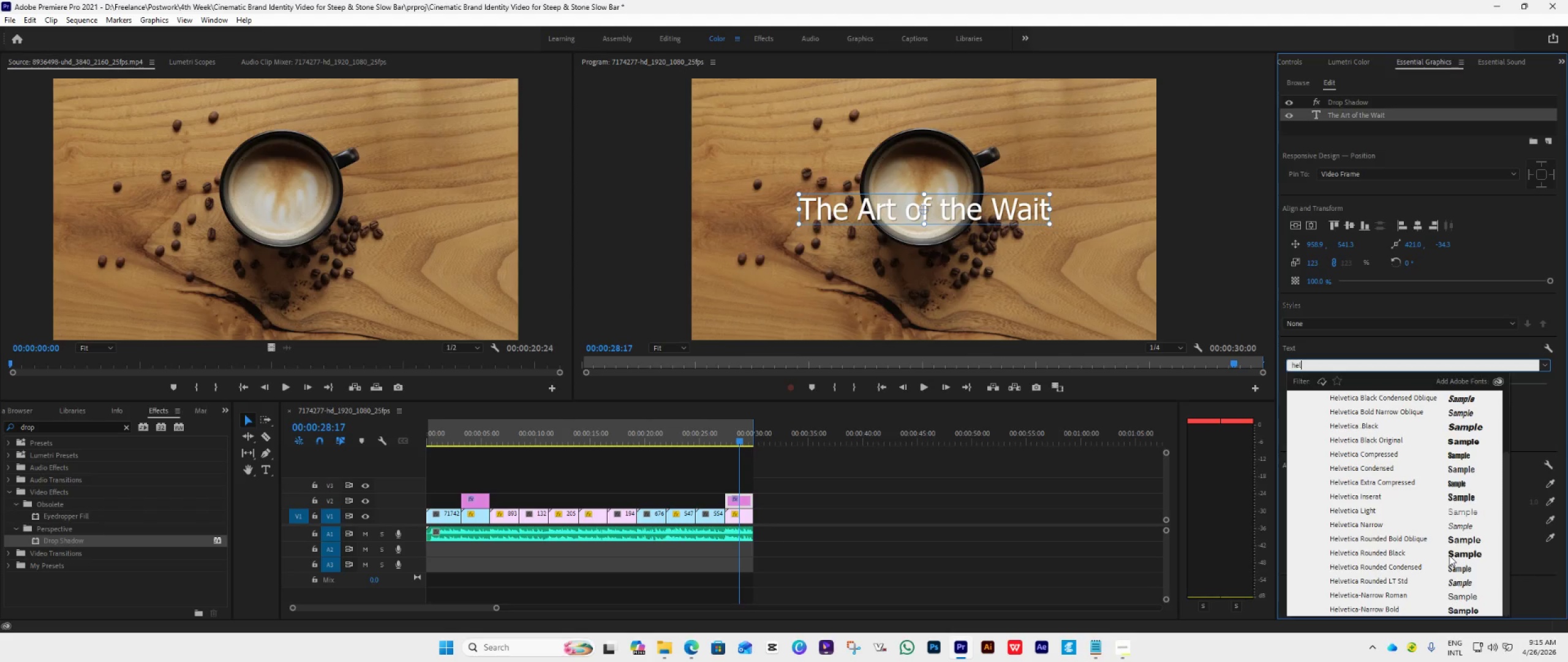 
left_click([1446, 599])
 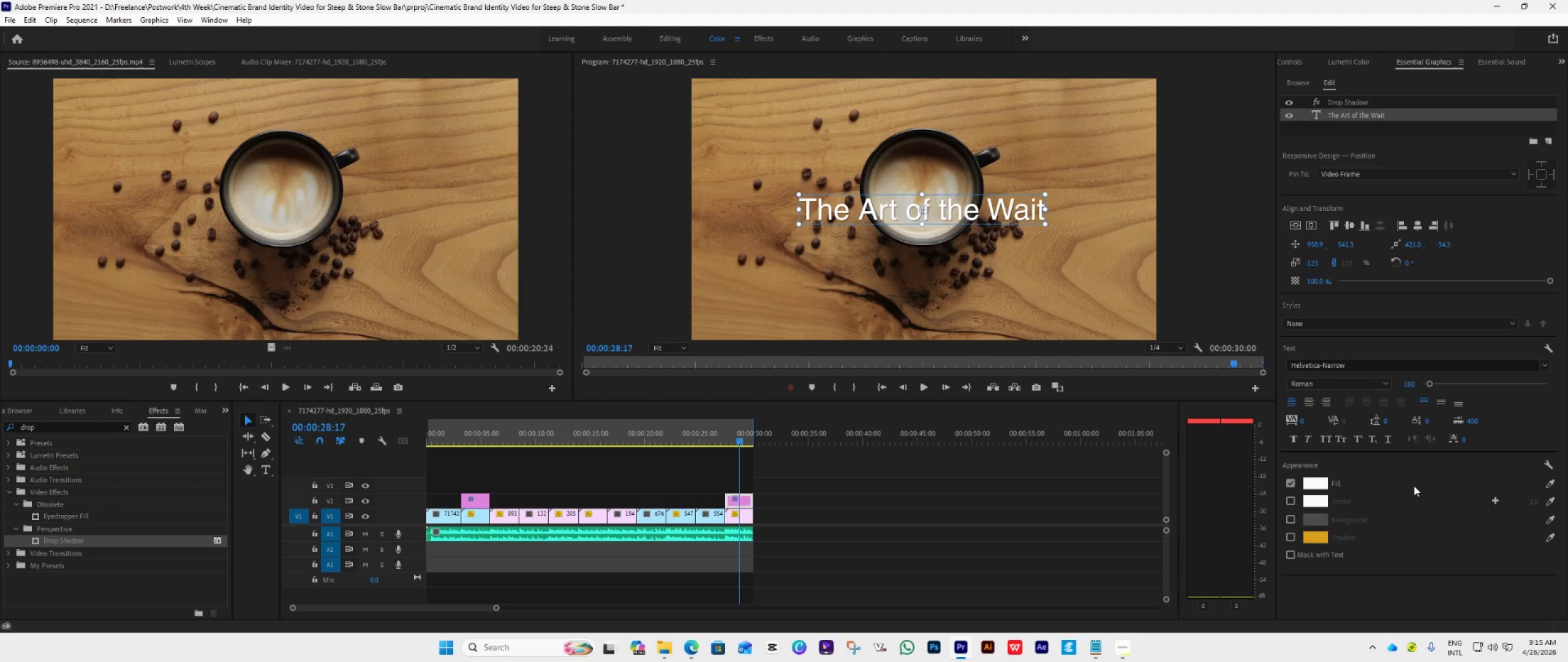 
left_click([880, 518])
 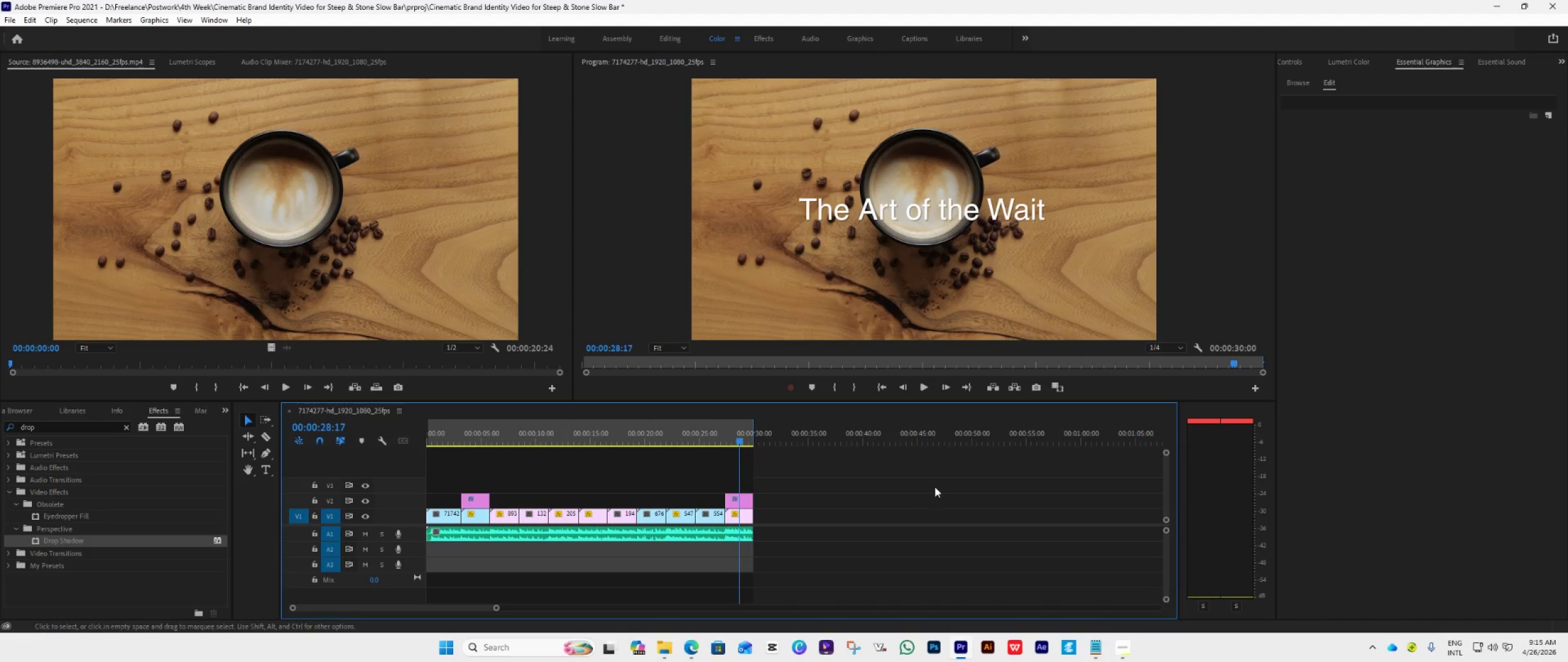 
wait(8.48)
 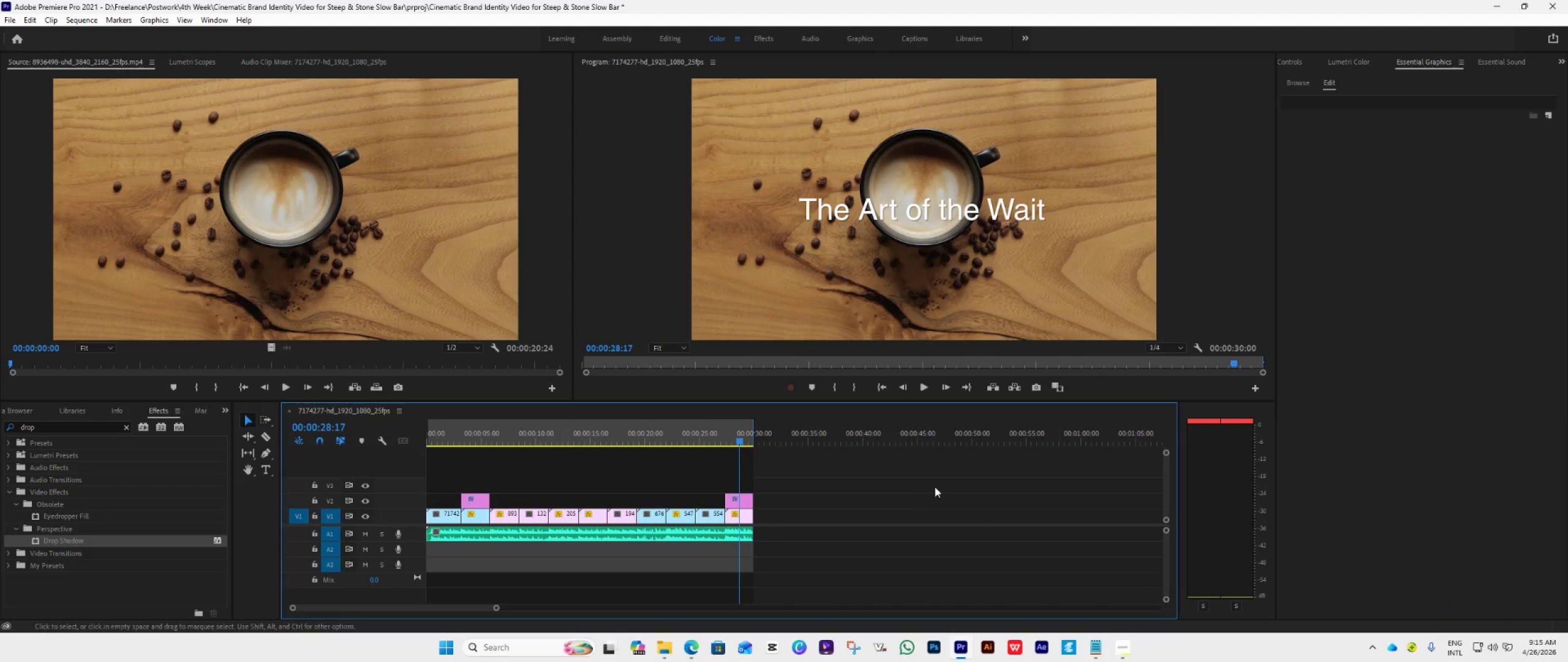 
key(Space)
 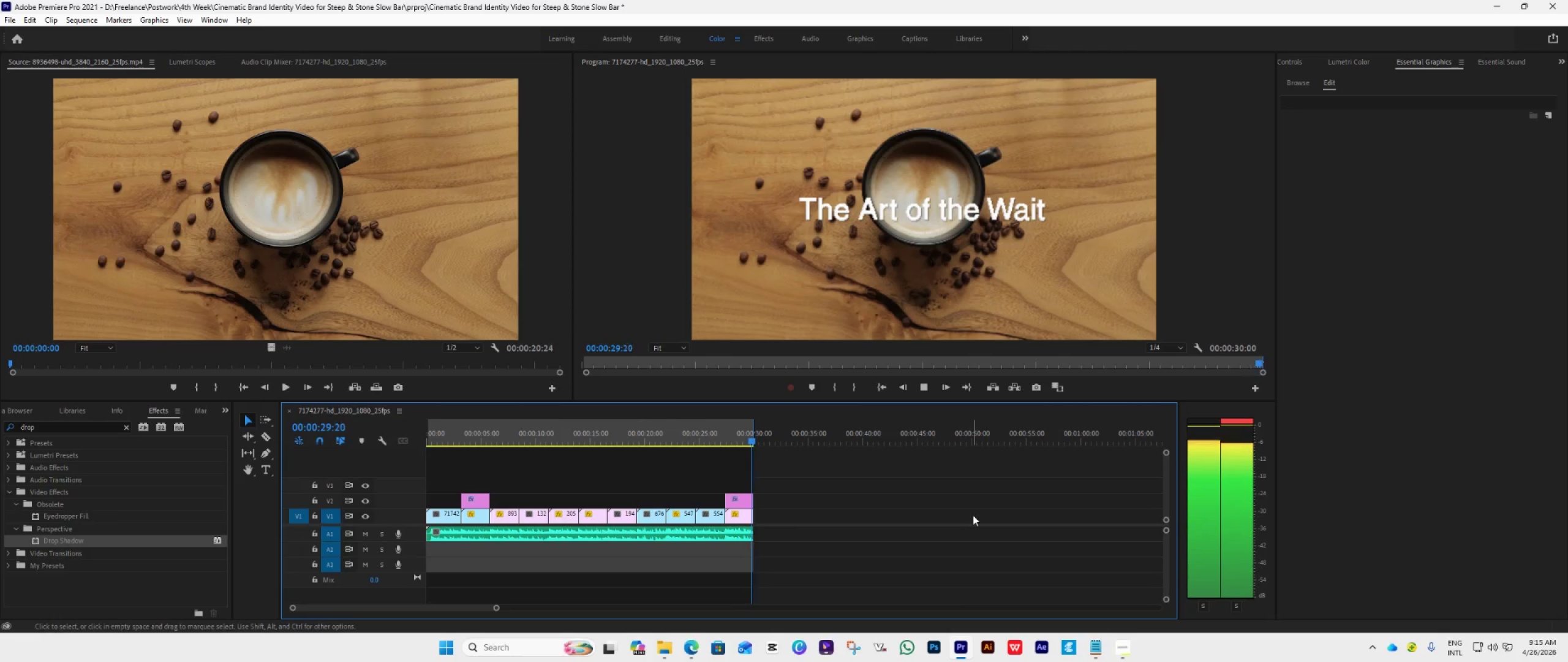 
key(Space)
 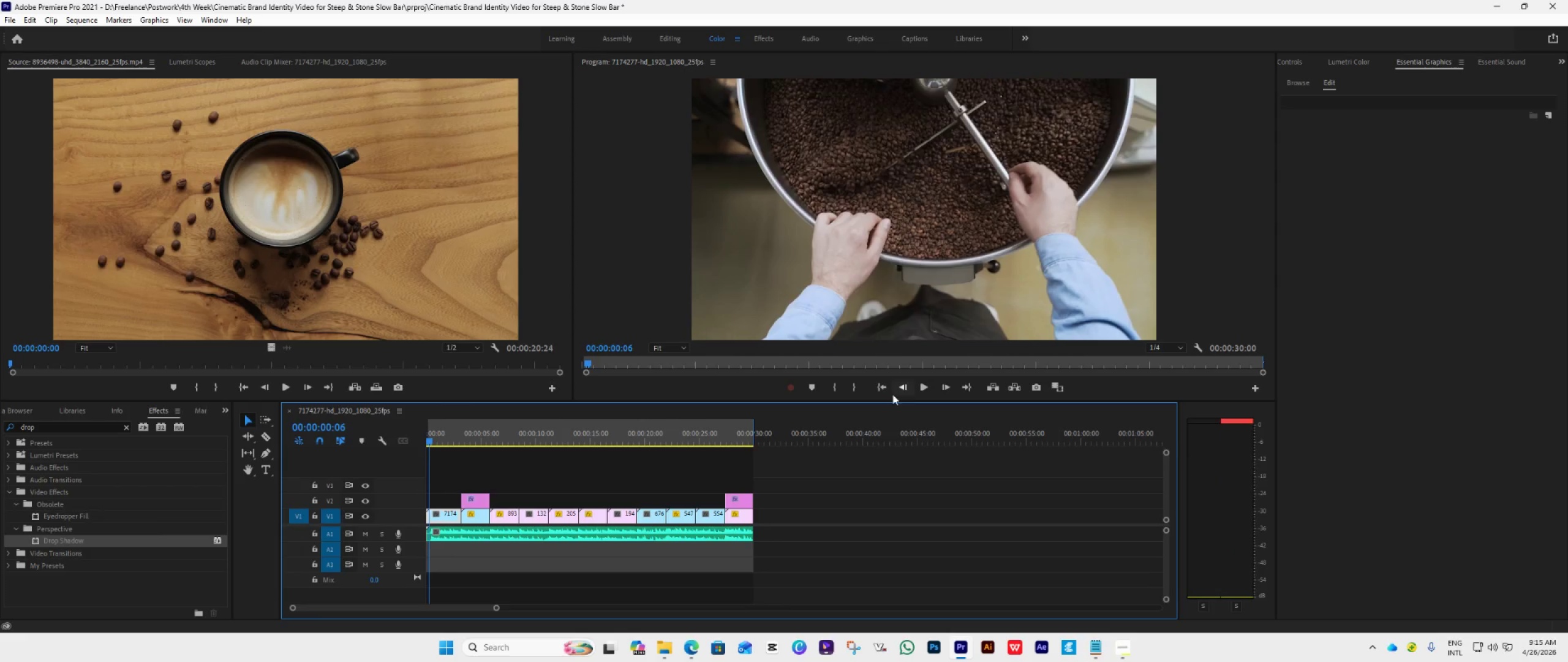 
left_click([888, 387])
 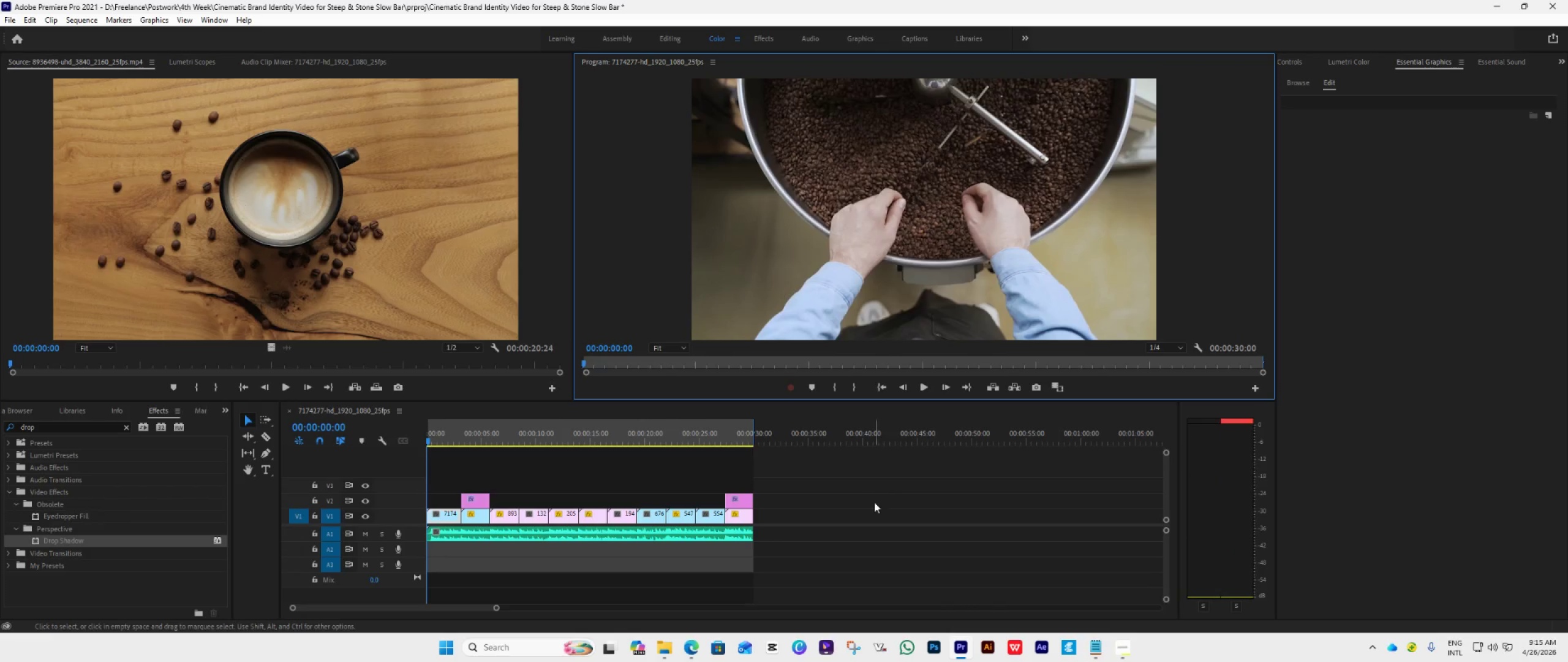 
key(Space)
 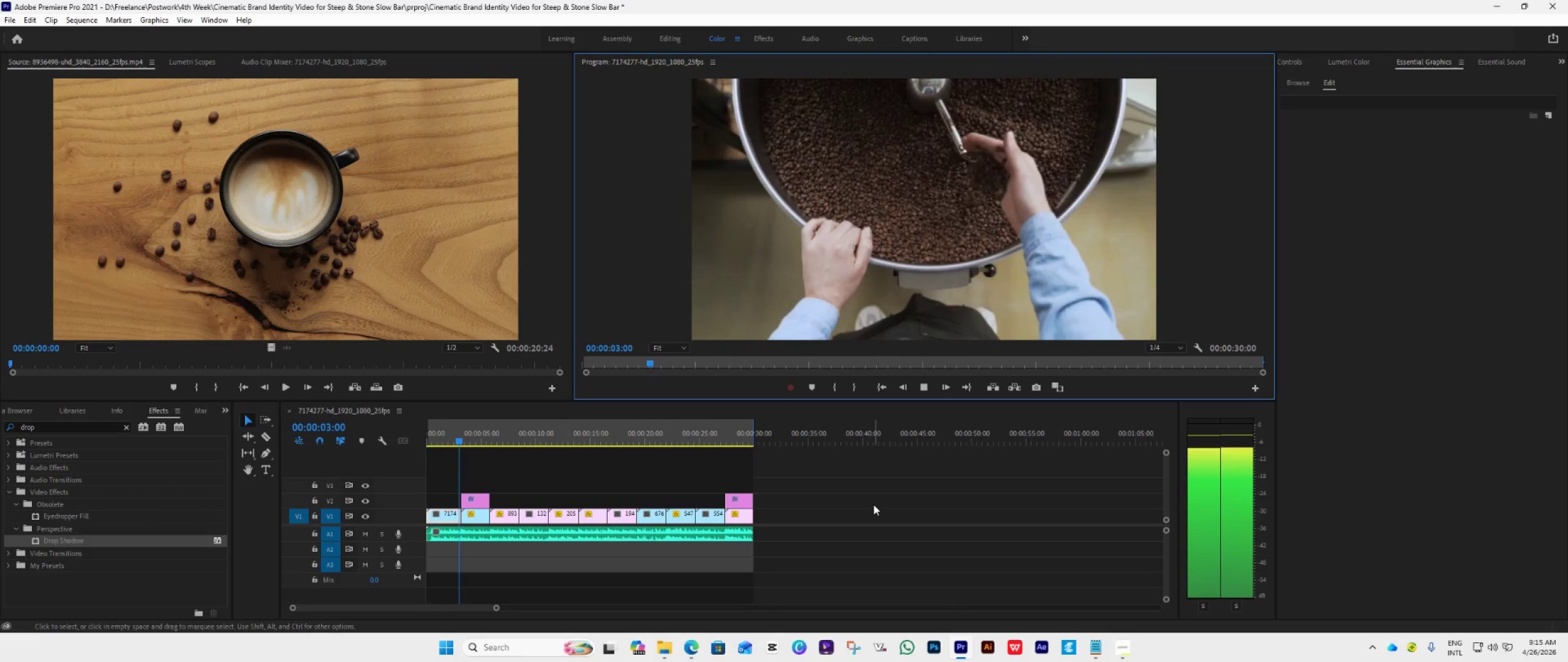 
key(Space)
 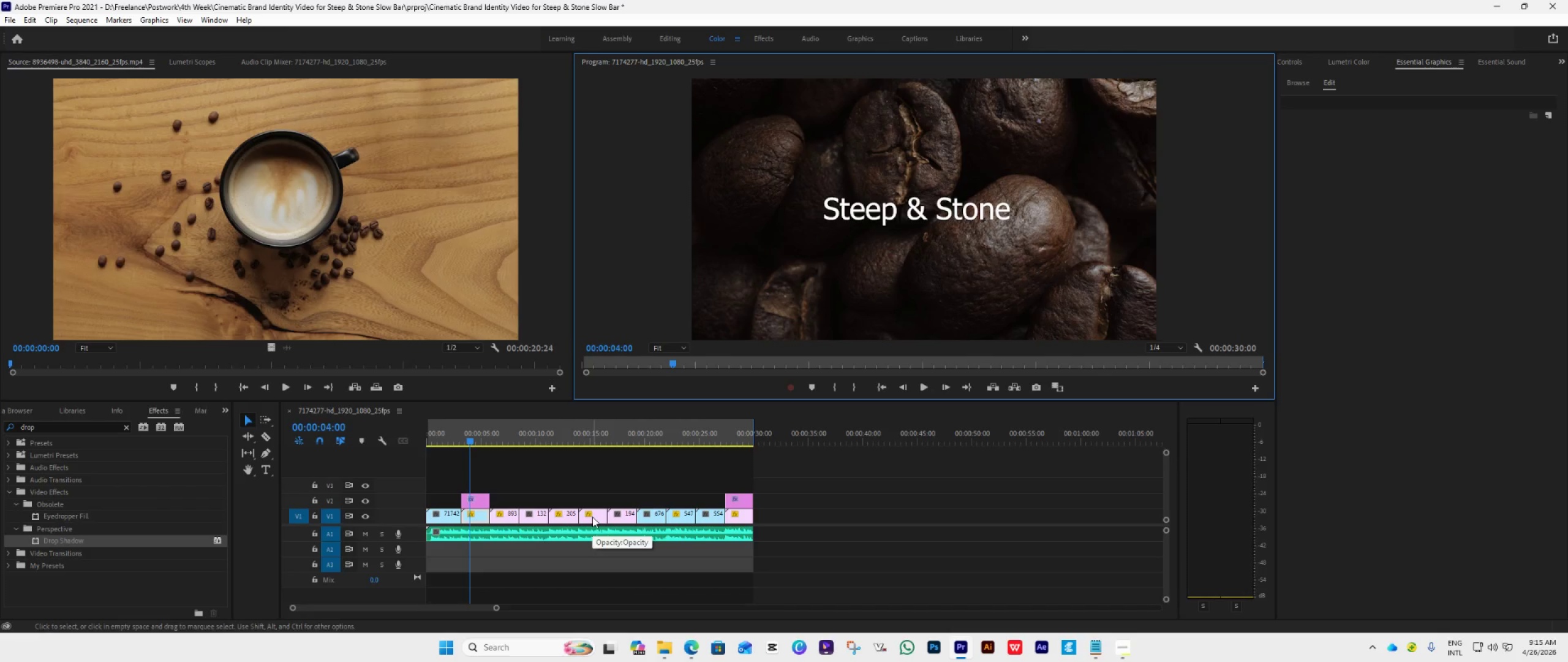 
wait(6.75)
 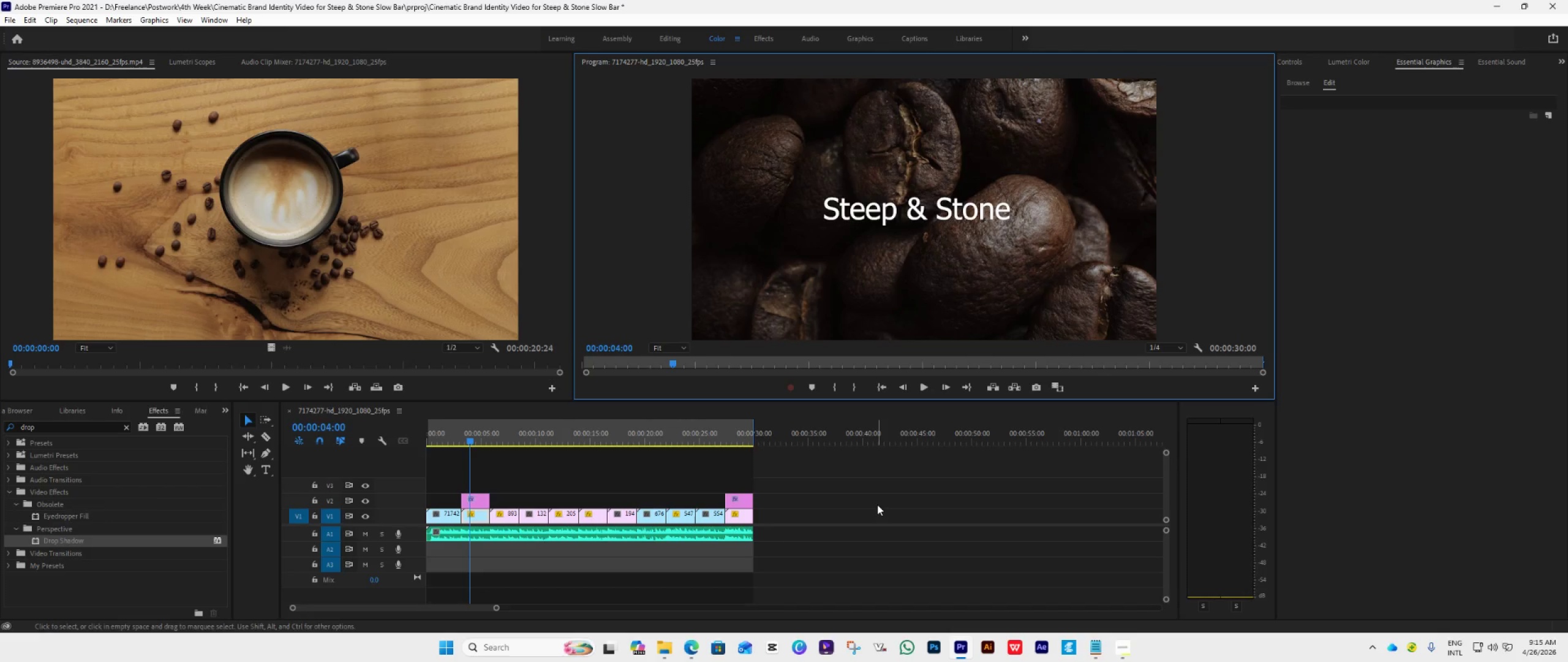 
key(Space)
 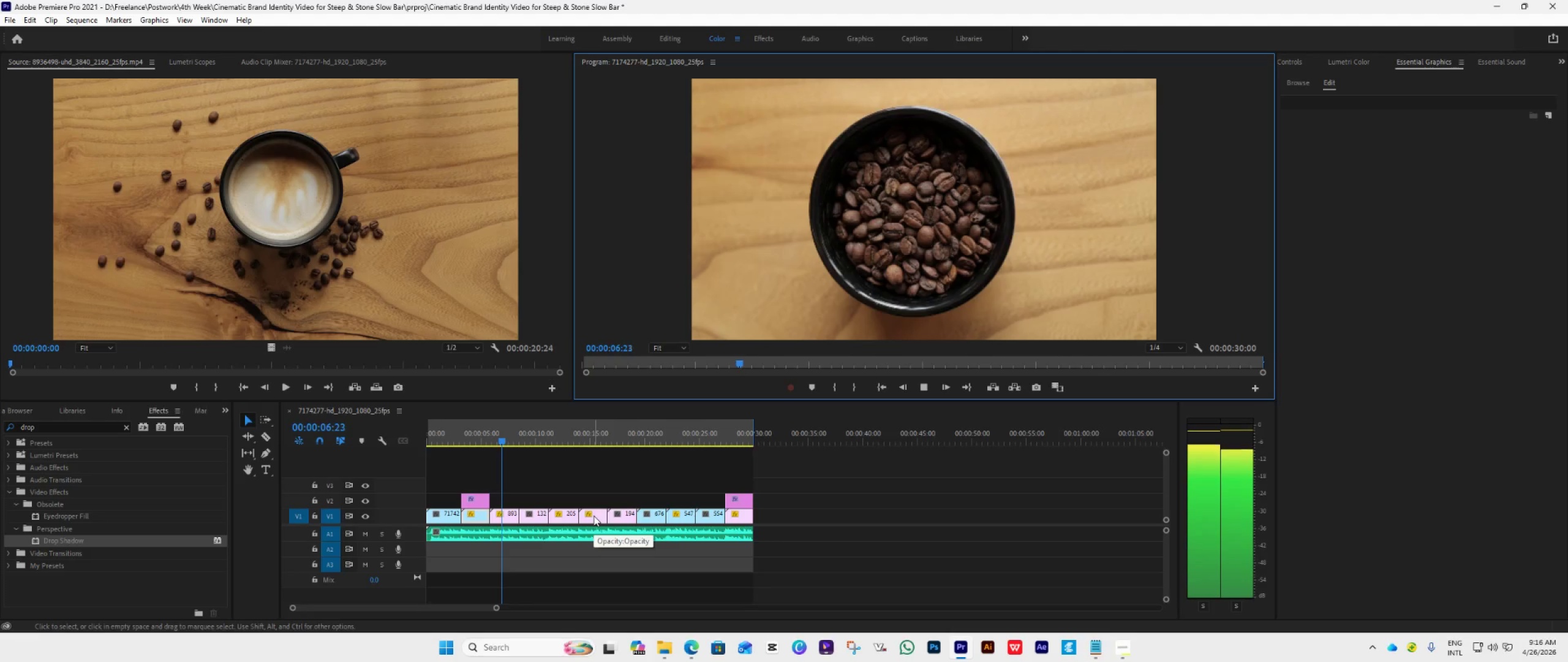 
wait(8.12)
 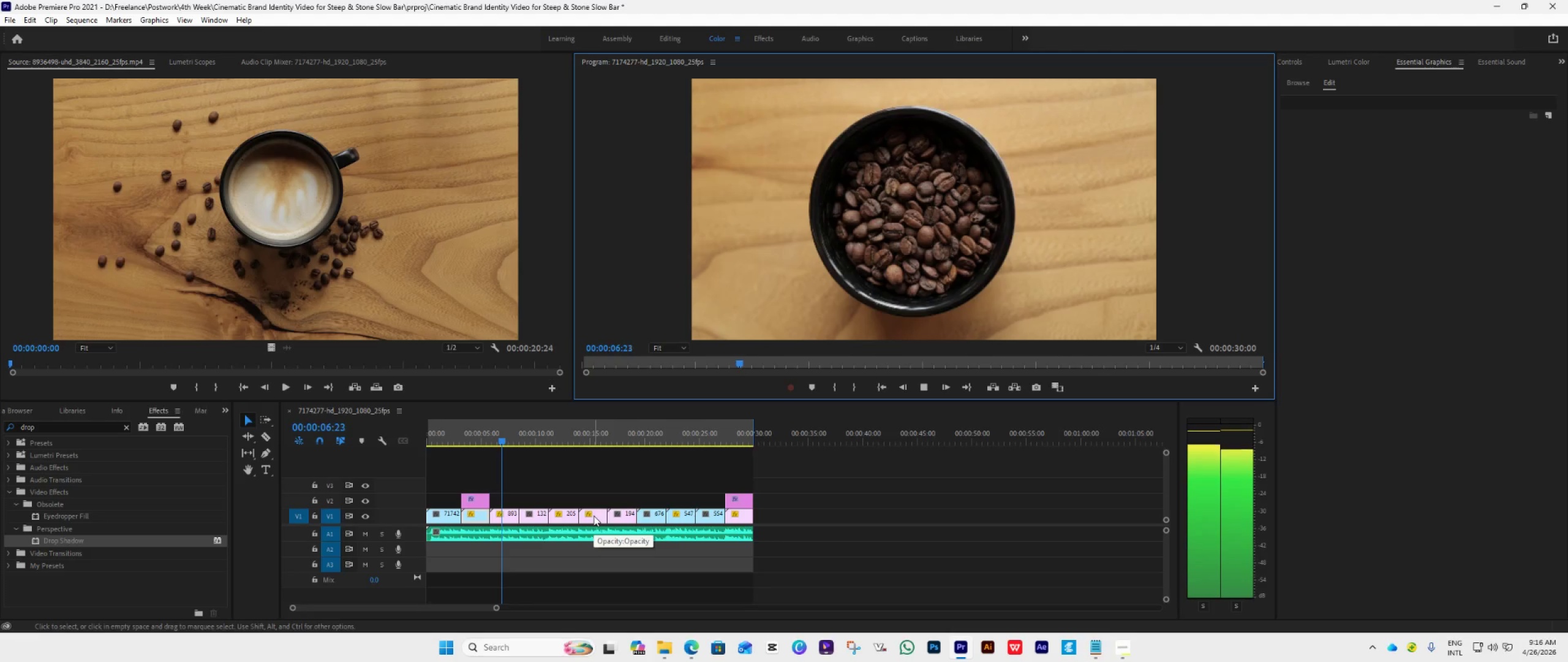 
key(Space)
 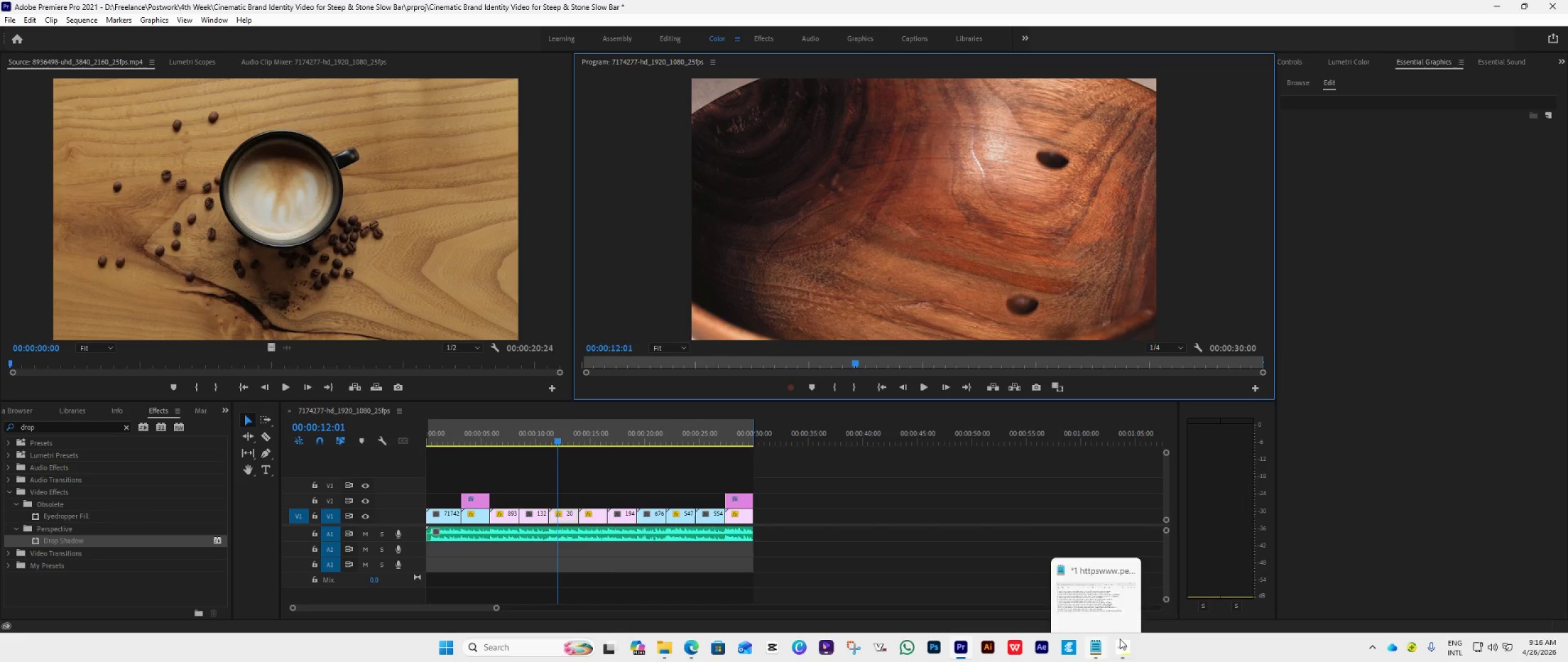 
left_click([1121, 647])